 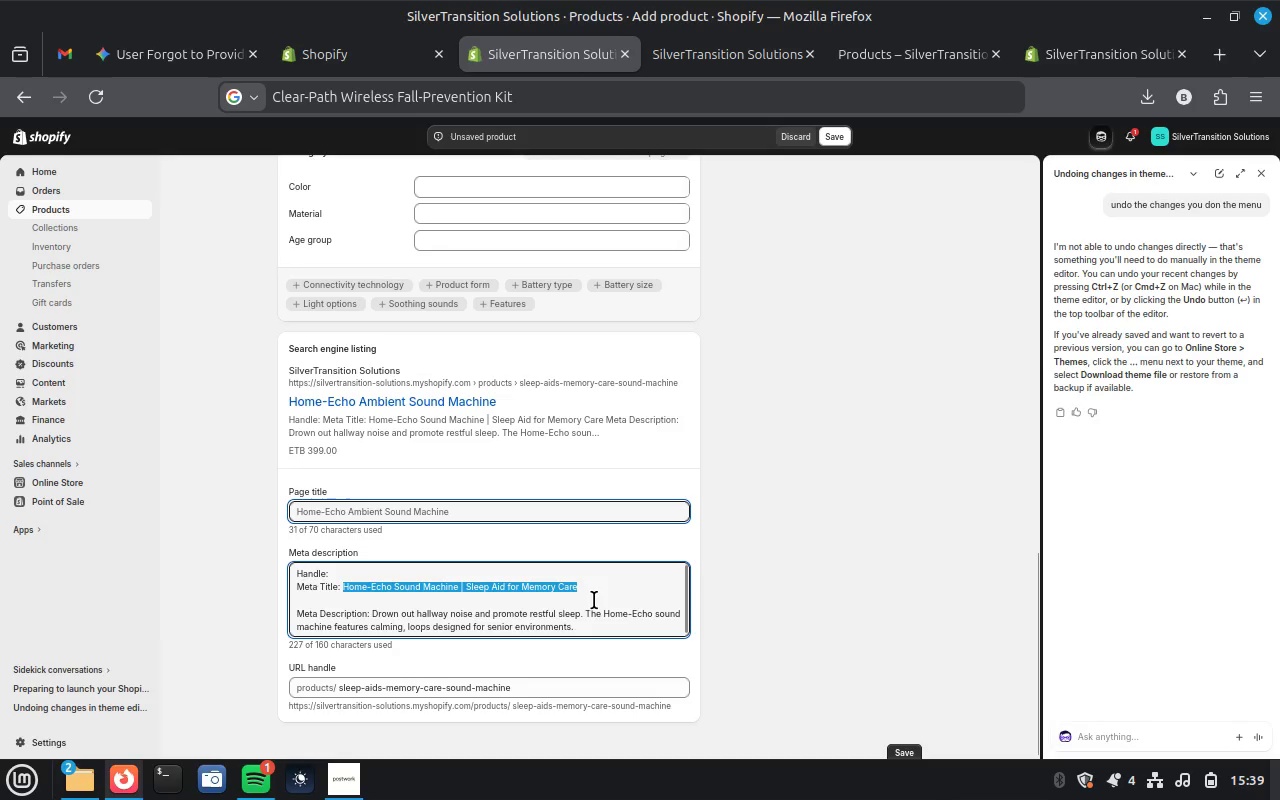 
key(Control+X)
 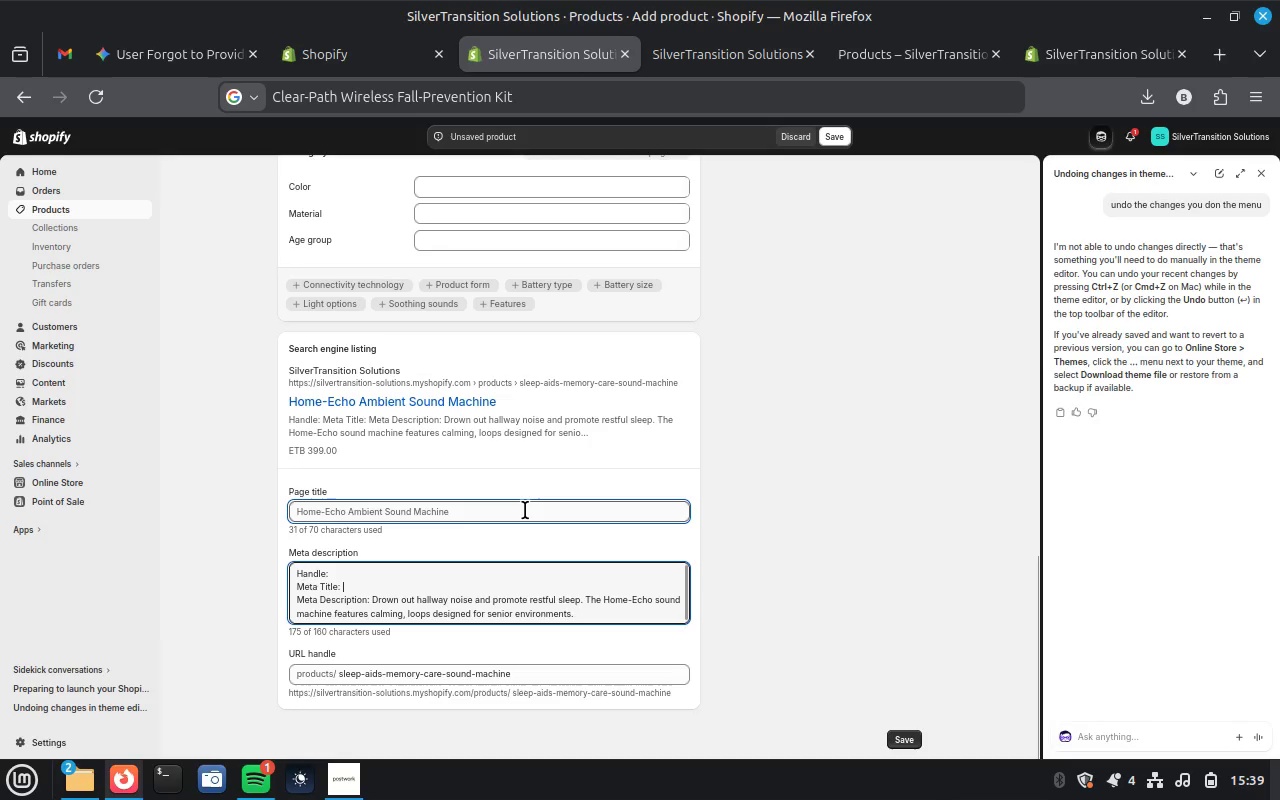 
left_click([525, 510])
 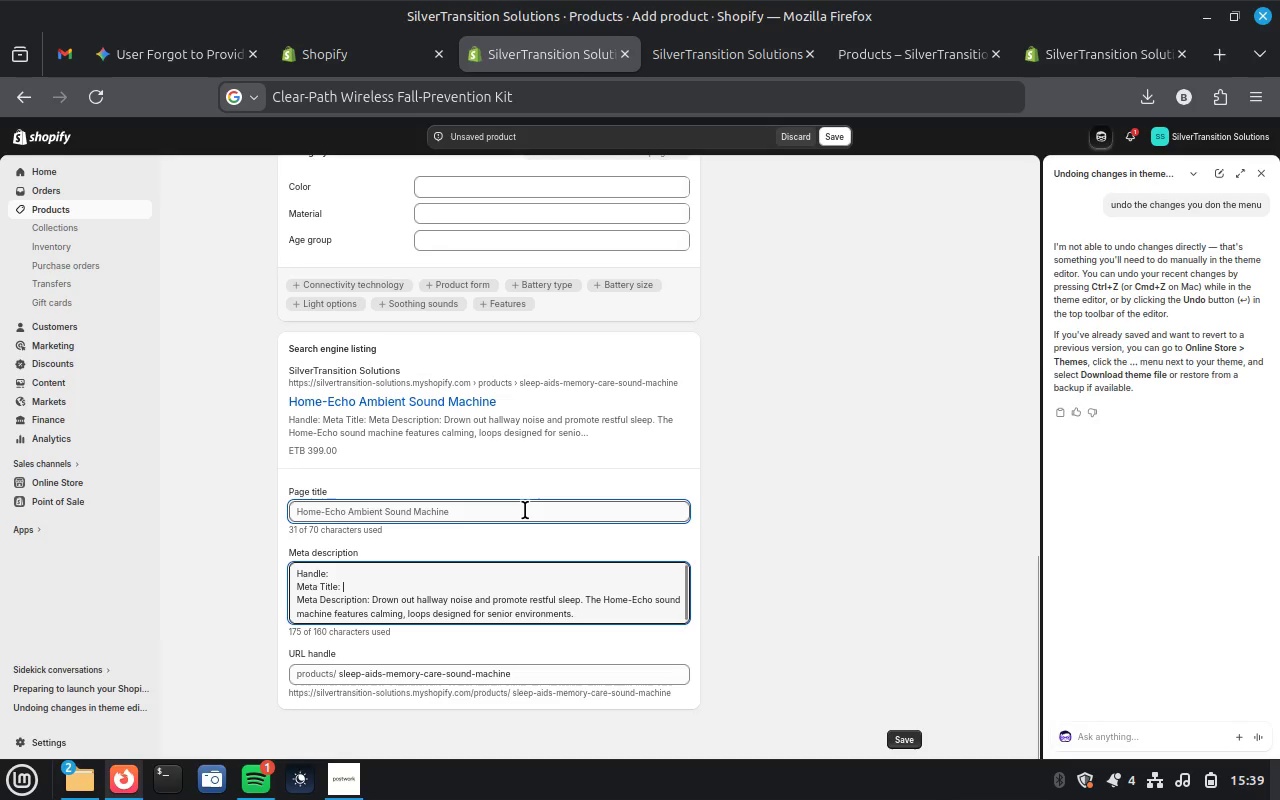 
key(Control+A)
 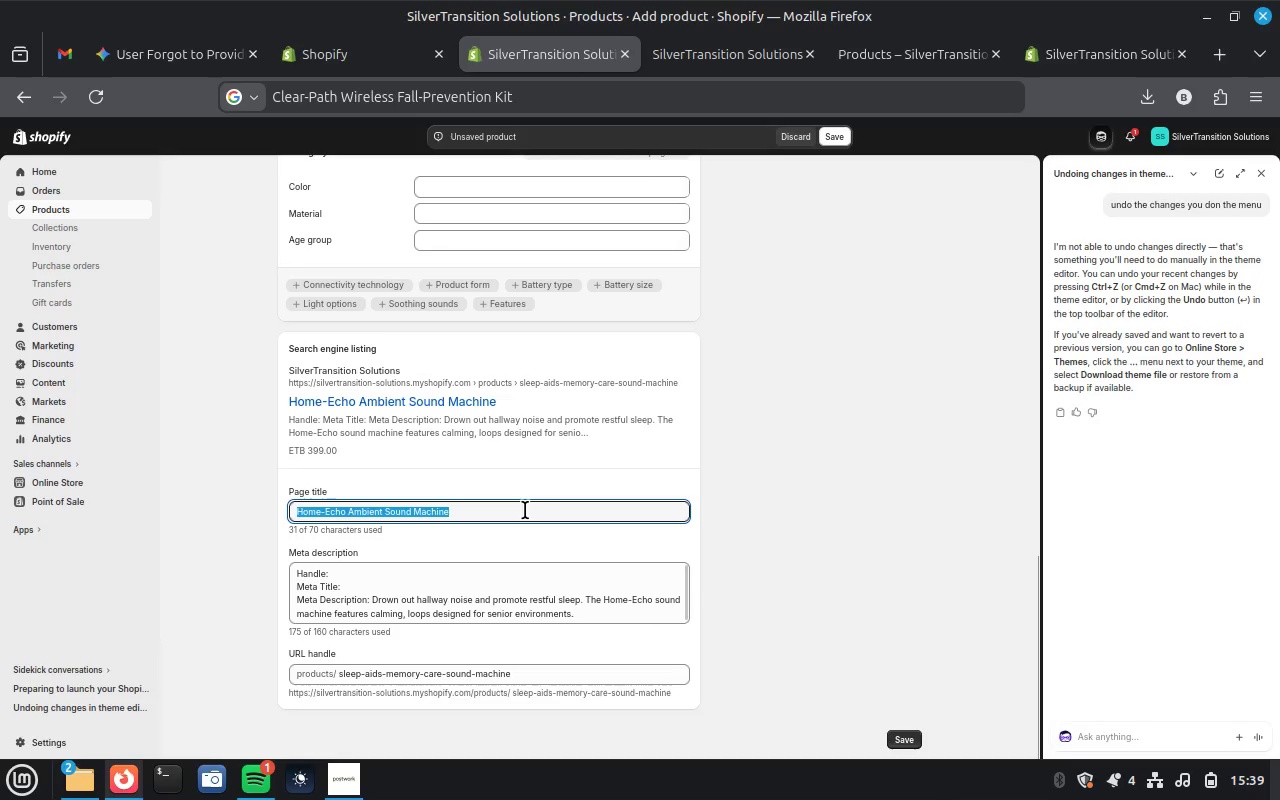 
key(Control+V)
 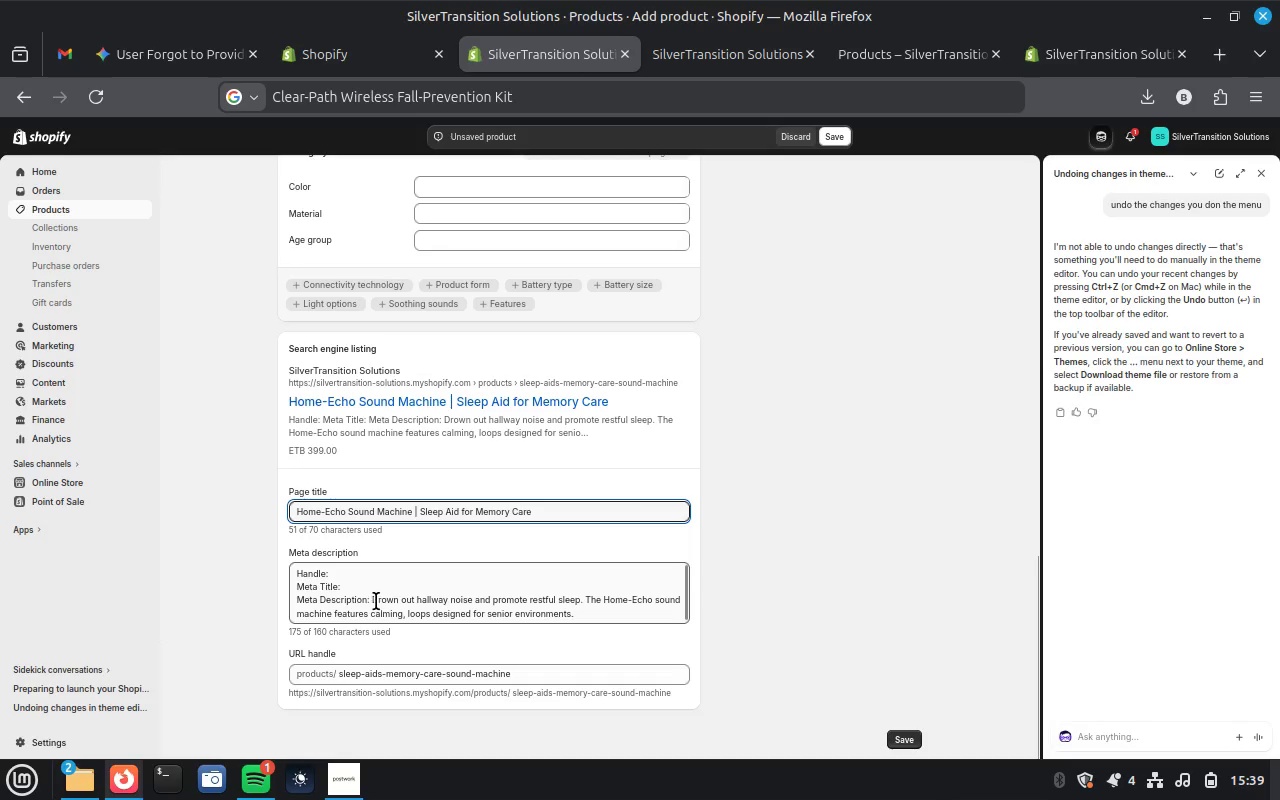 
left_click_drag(start_coordinate=[372, 601], to_coordinate=[288, 573])
 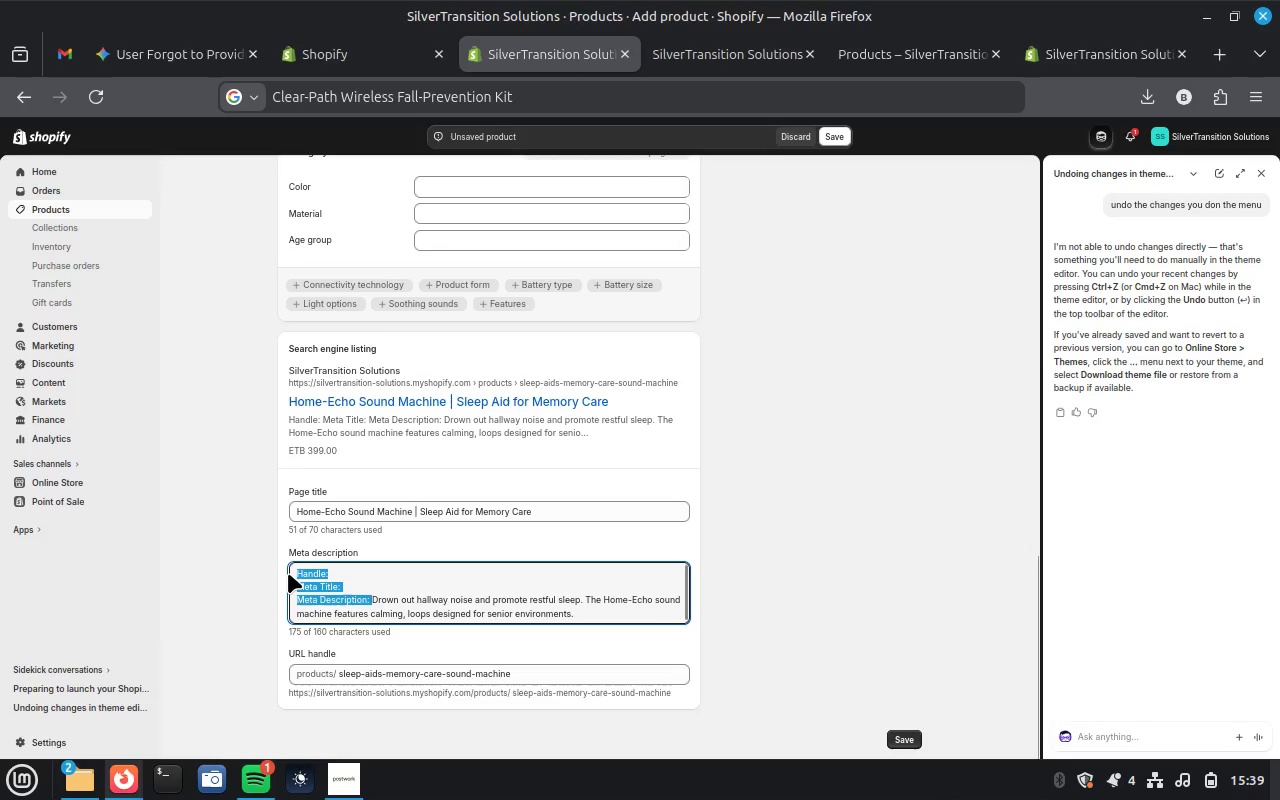 
key(Backspace)
 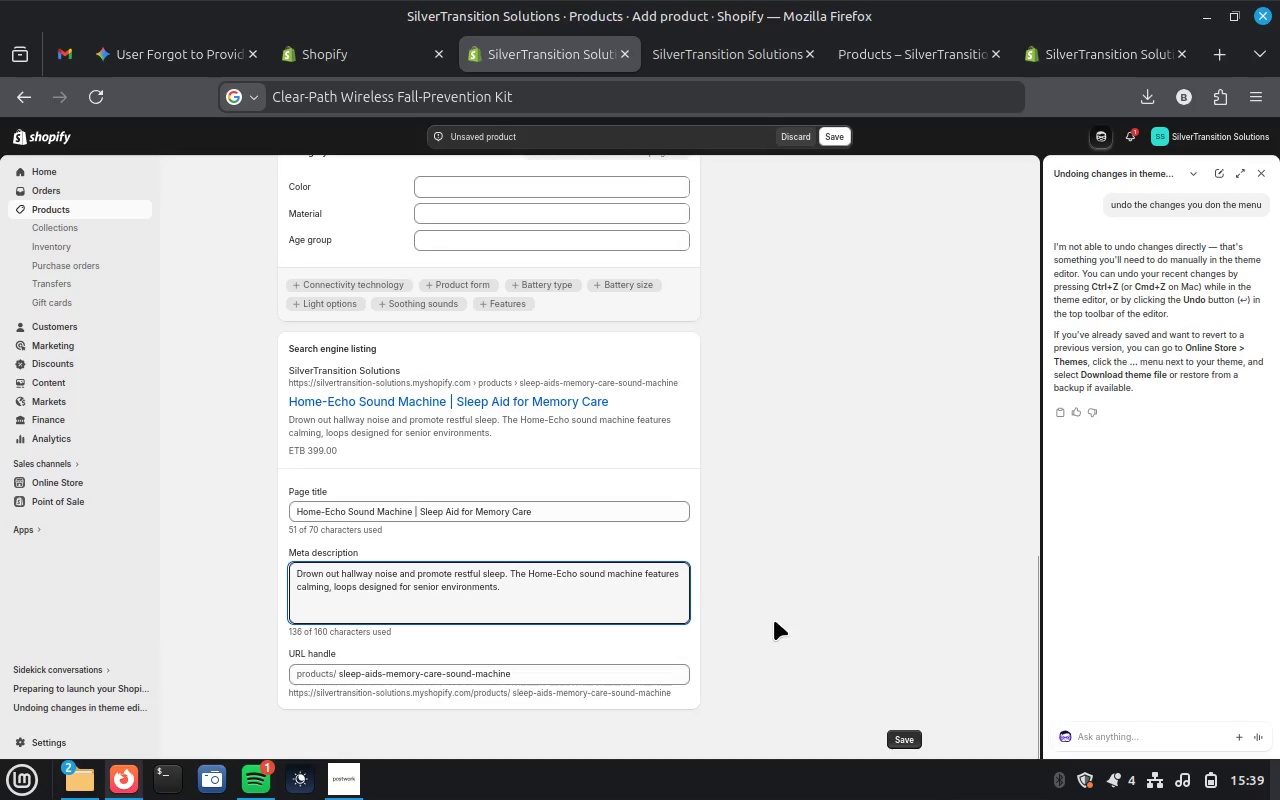 
scroll: coordinate [774, 620], scroll_direction: up, amount: 27.0
 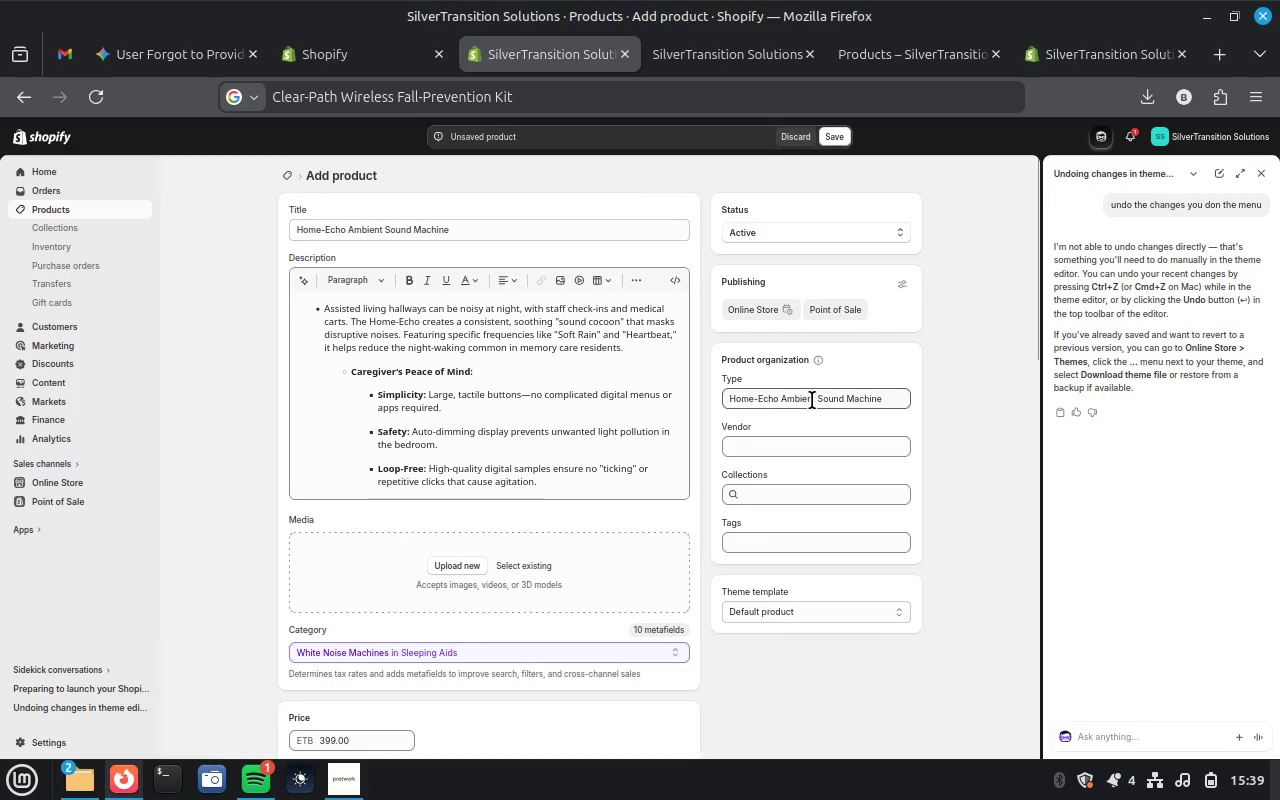 
double_click([812, 400])
 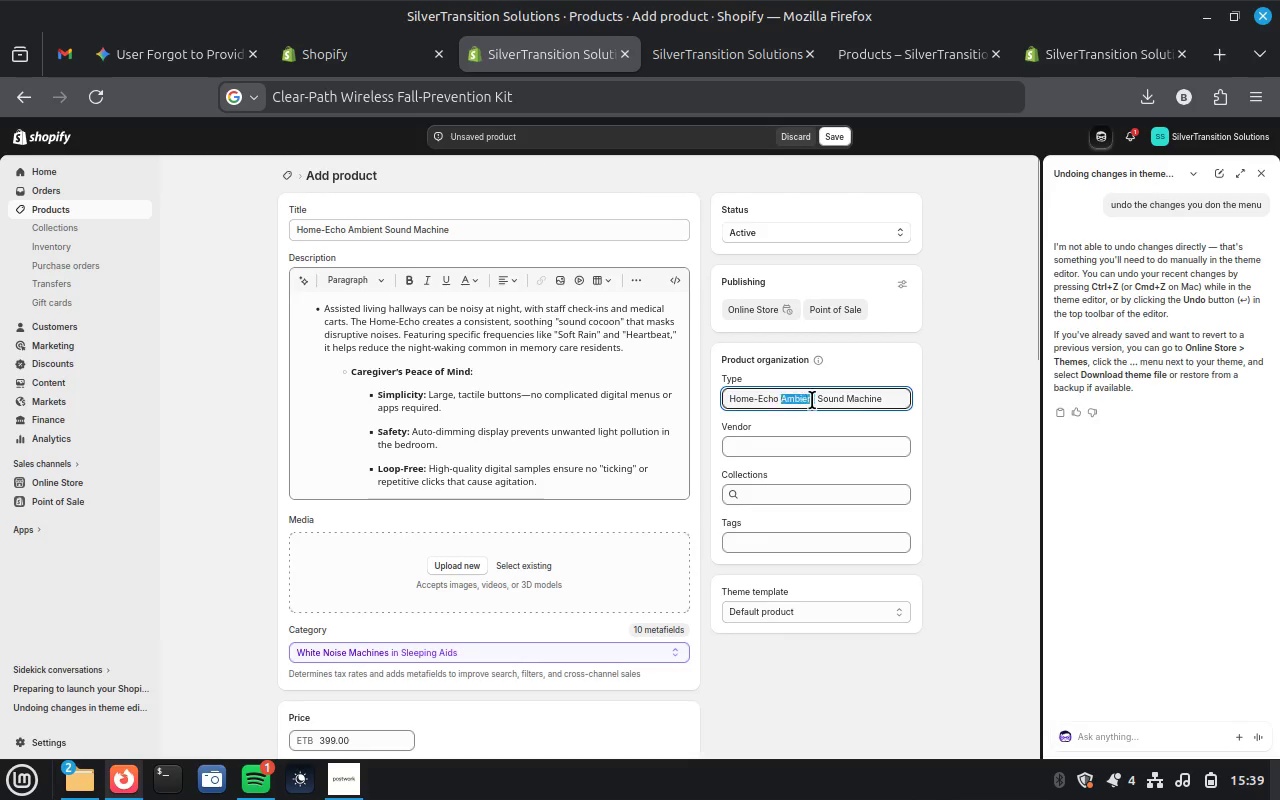 
triple_click([812, 400])
 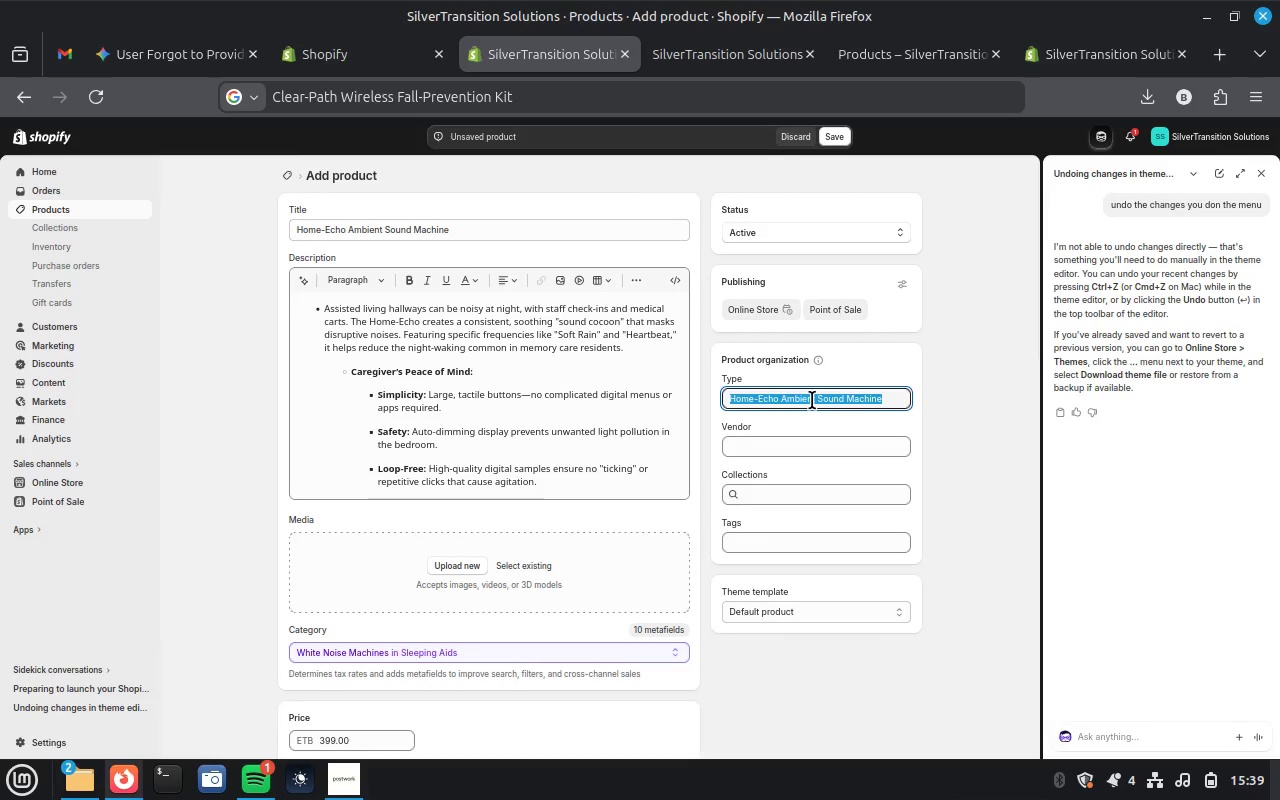 
key(Control+C)
 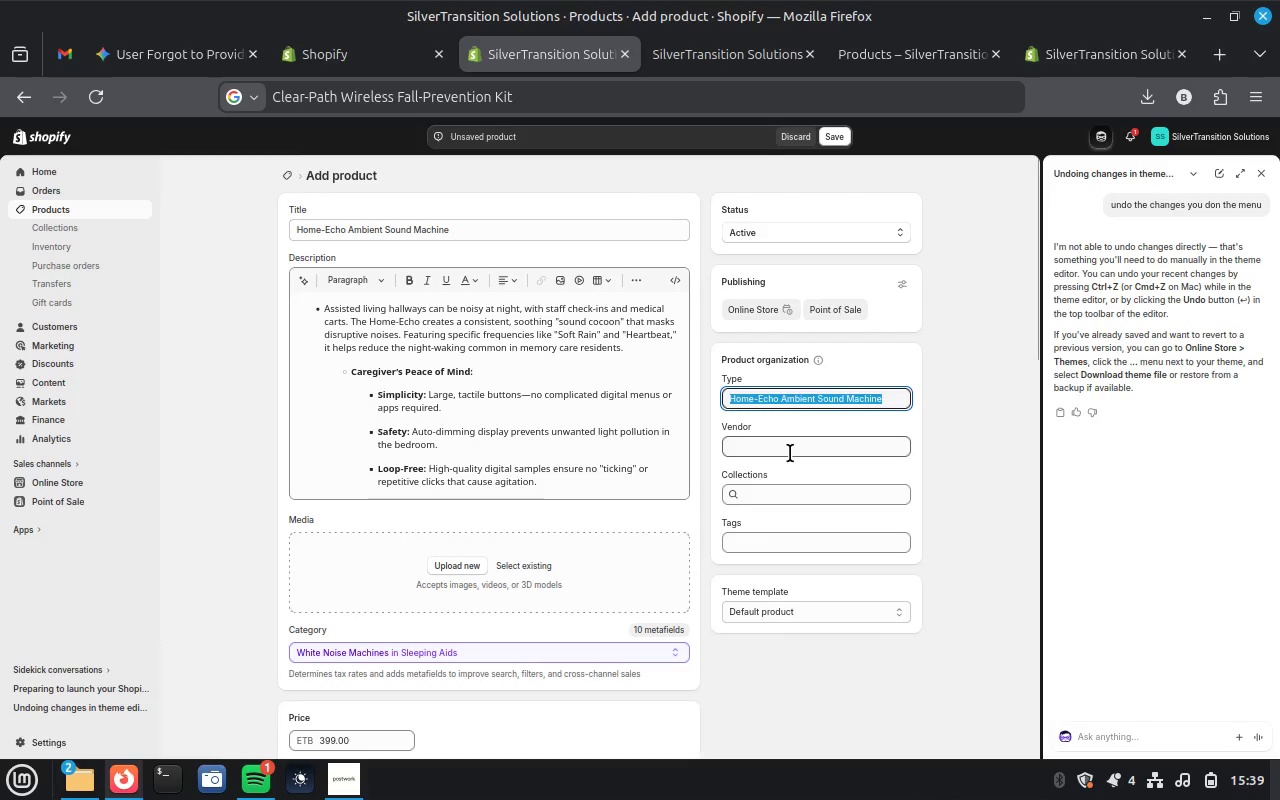 
left_click([790, 453])
 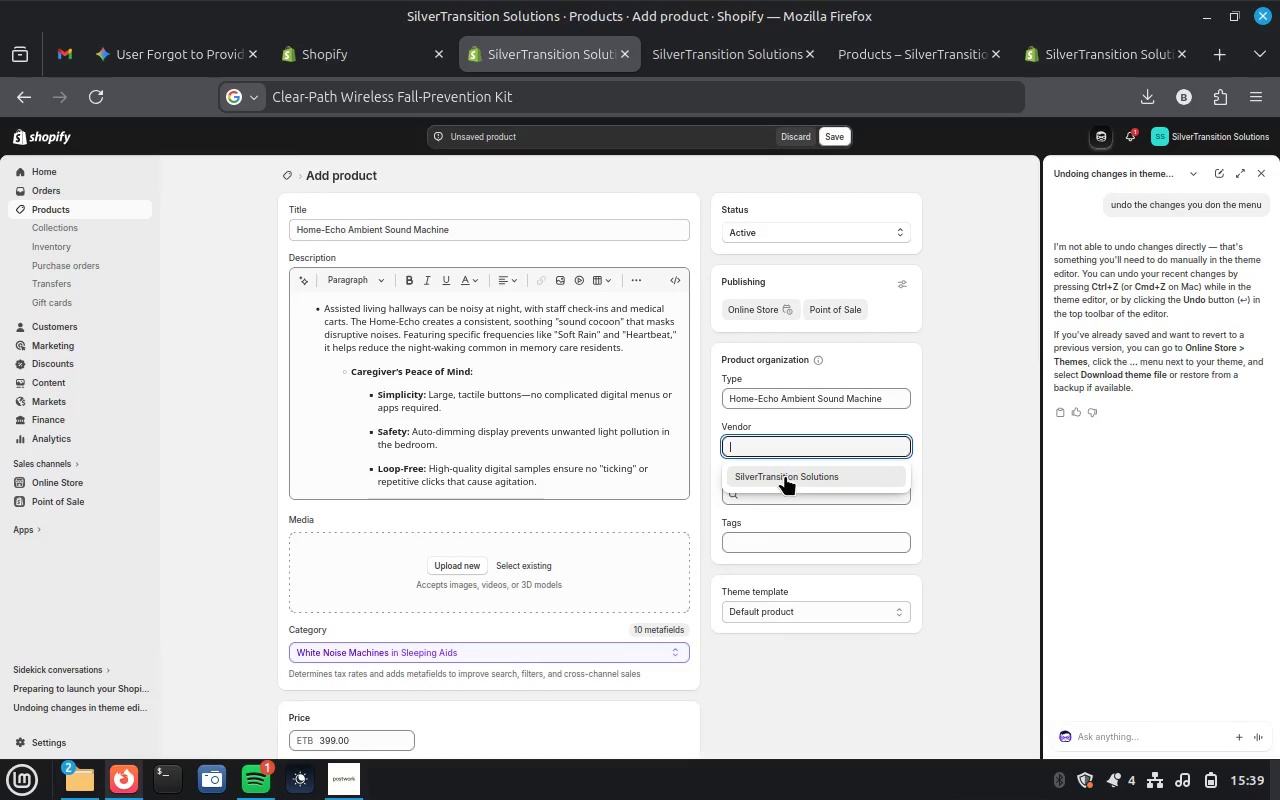 
left_click([785, 475])
 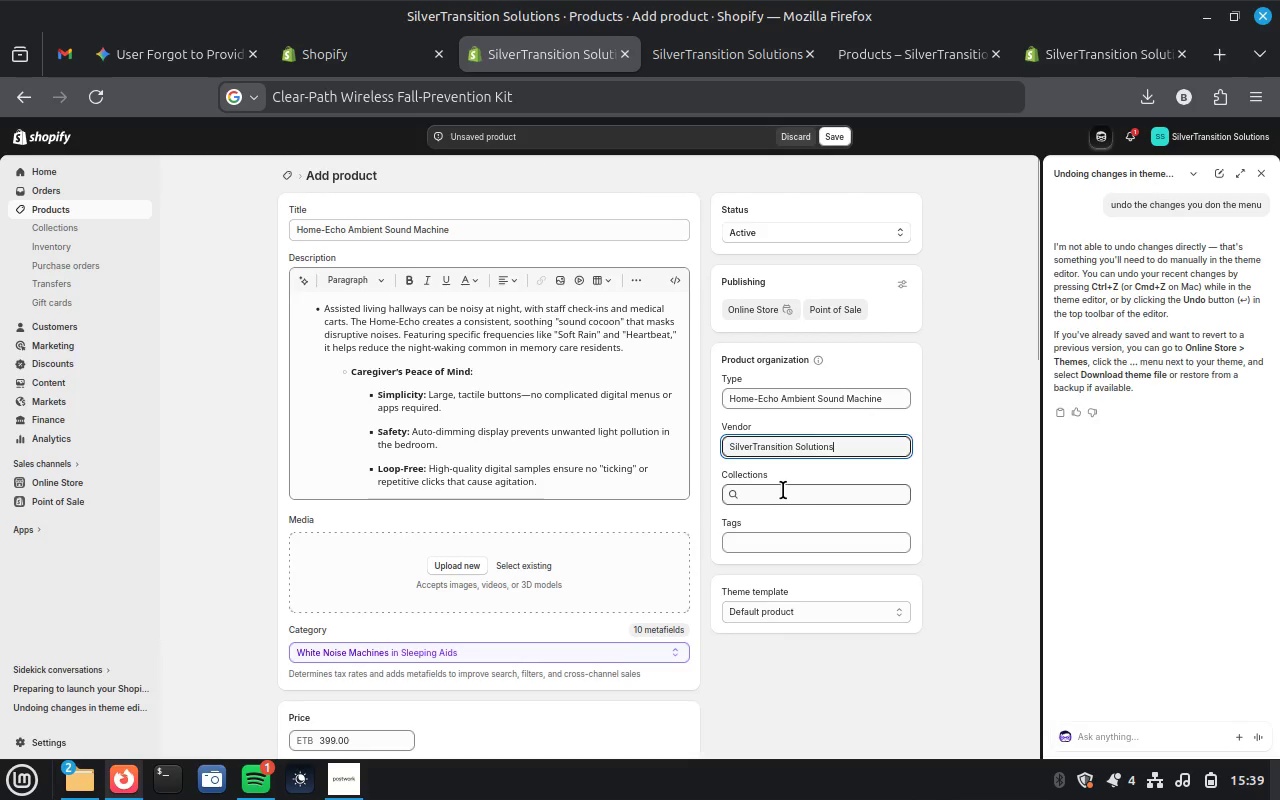 
left_click([783, 491])
 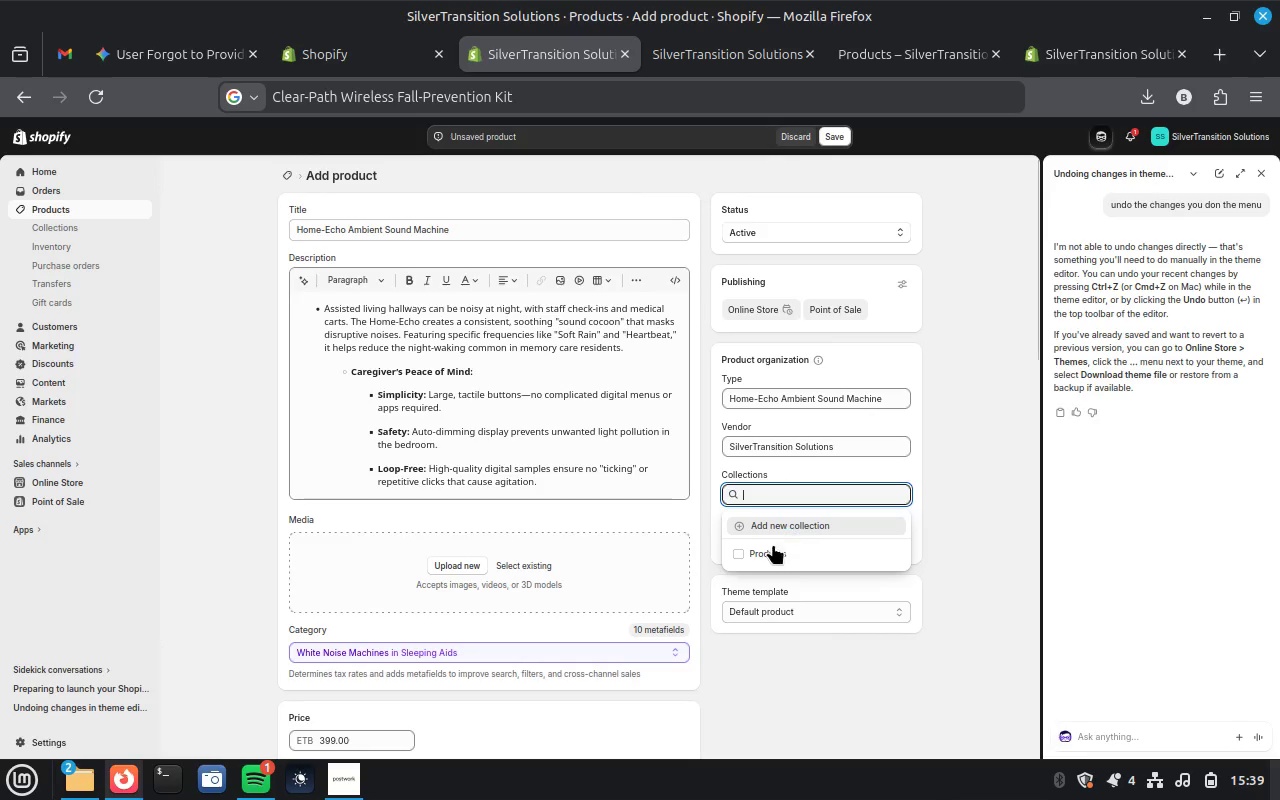 
left_click([762, 553])
 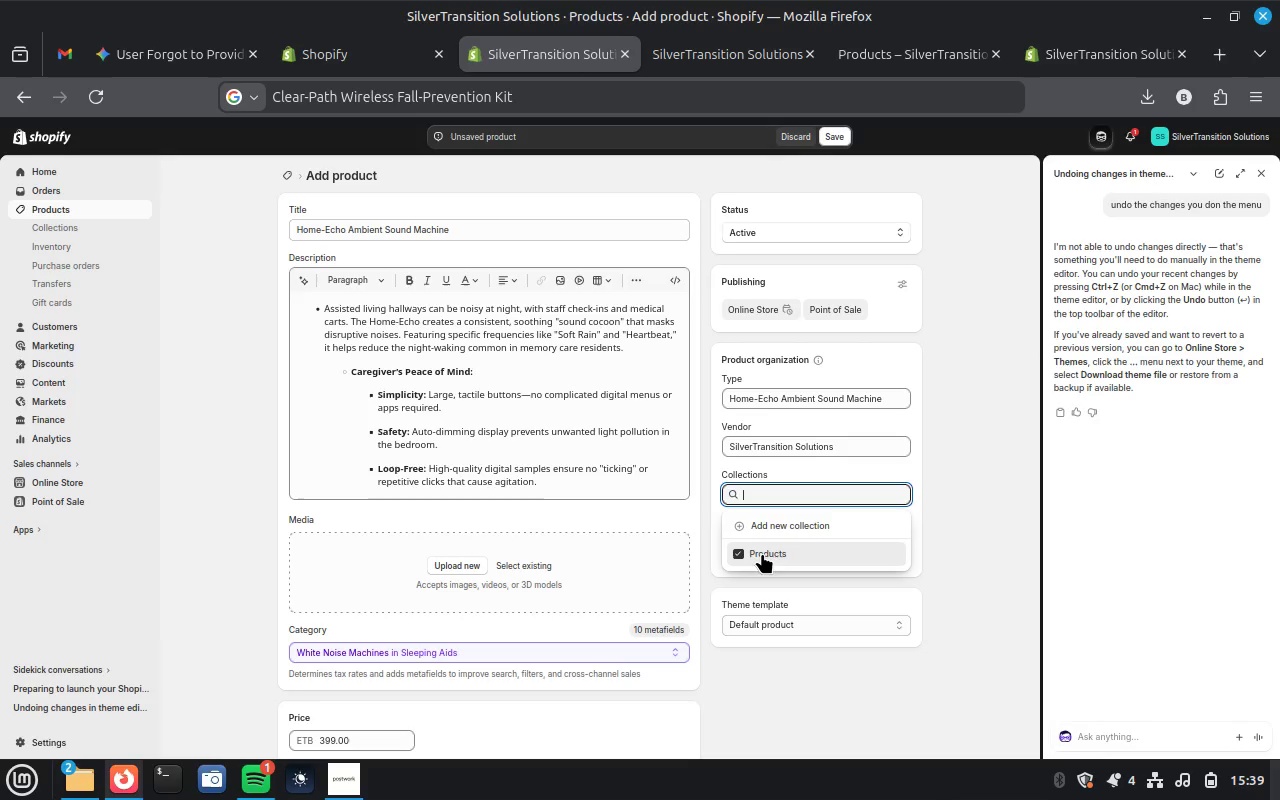 
left_click([985, 566])
 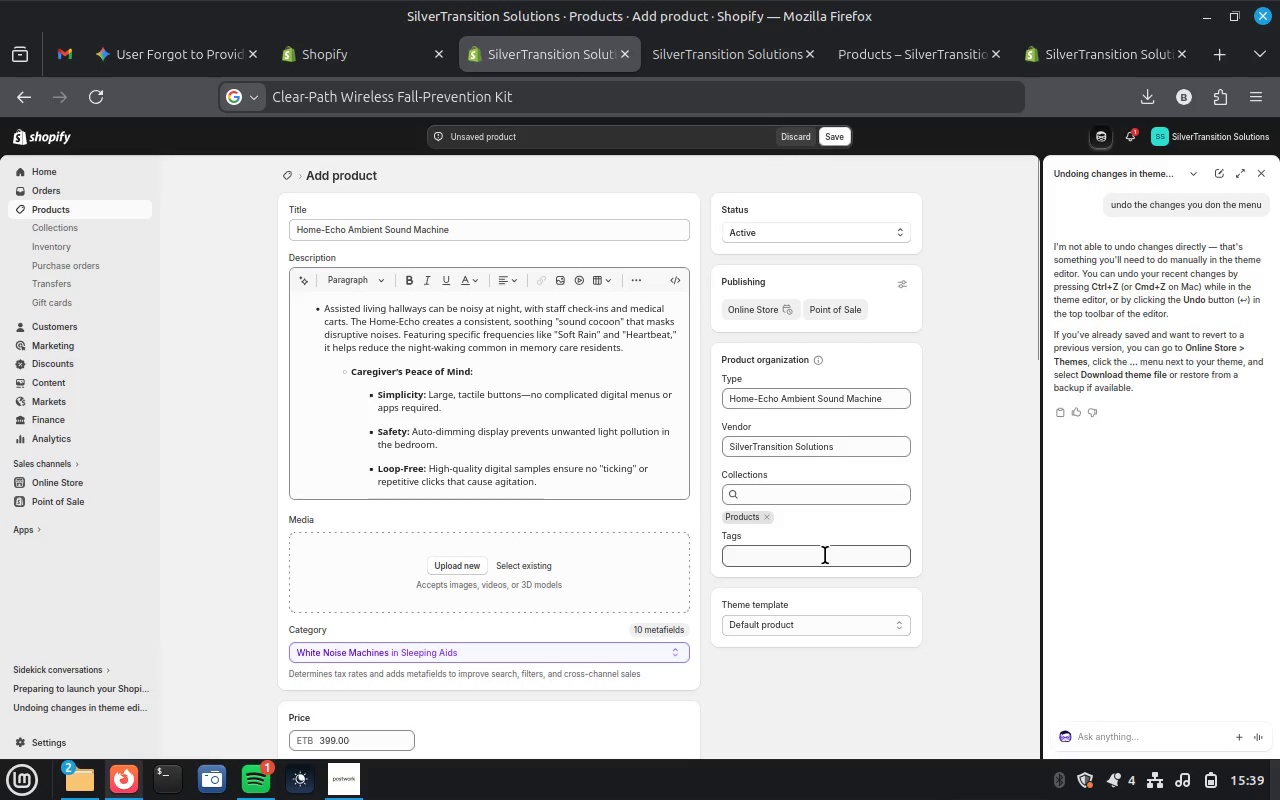 
left_click([825, 555])
 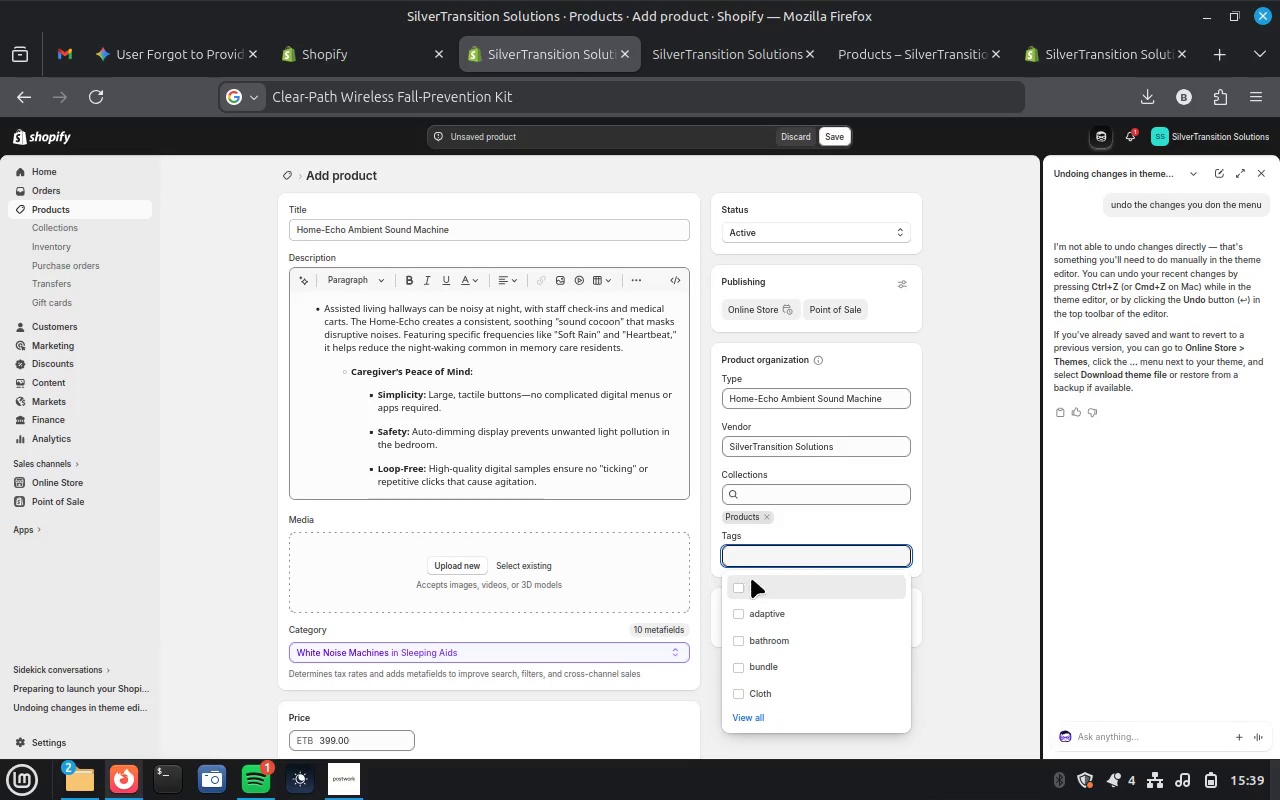 
left_click([739, 587])
 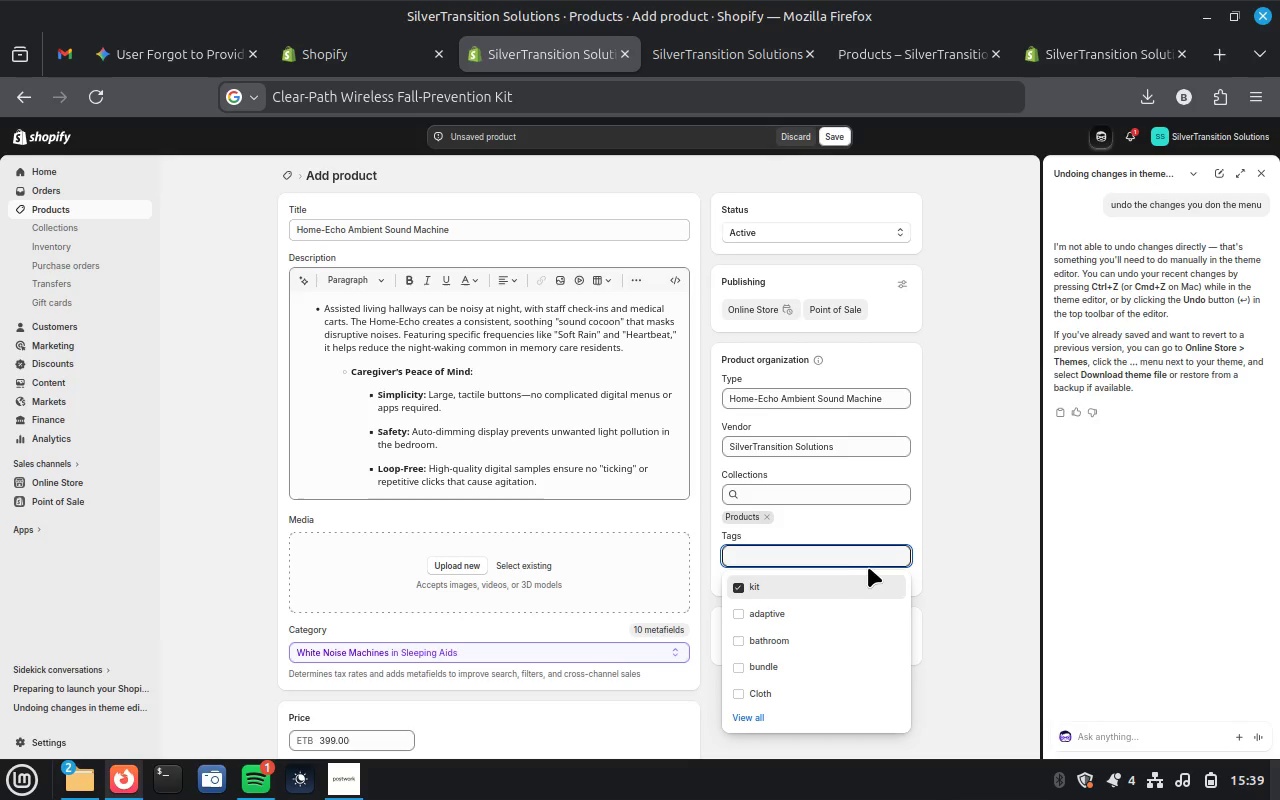 
left_click([856, 560])
 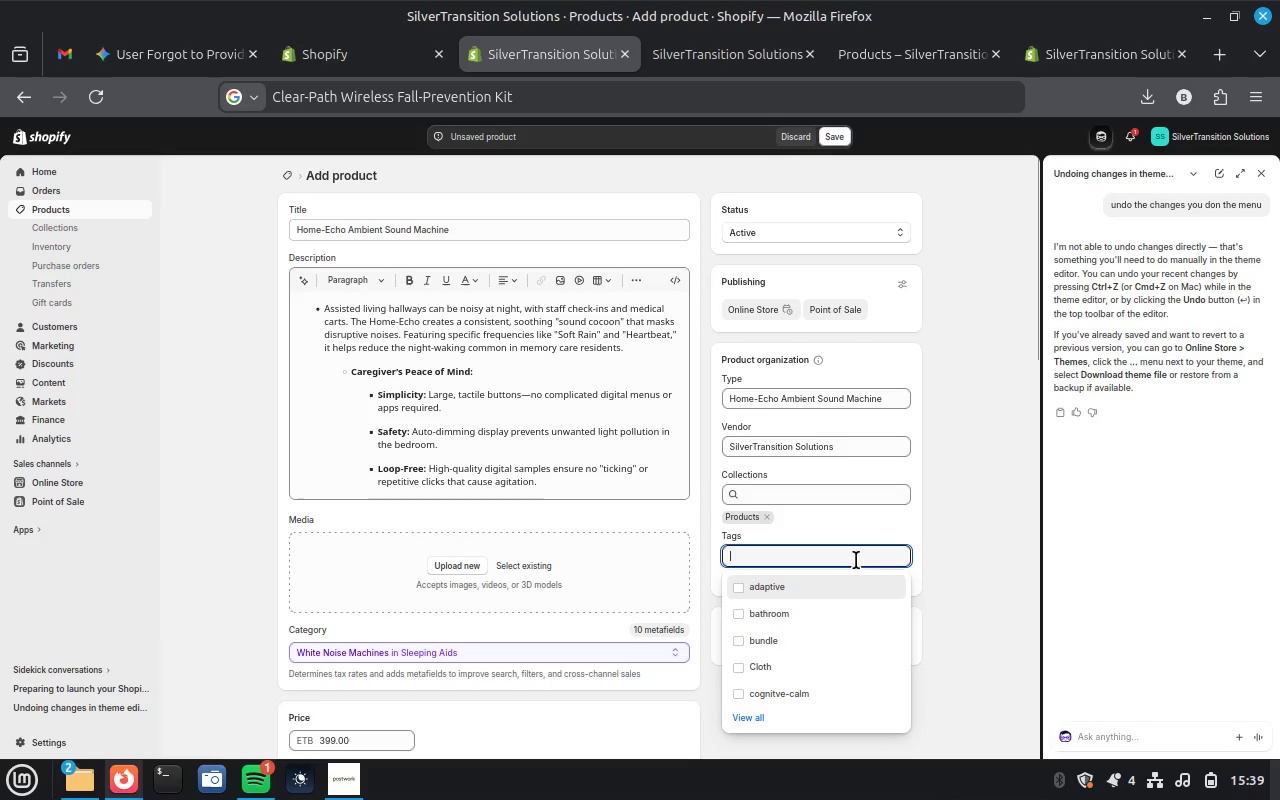 
type(hearing-aid)
 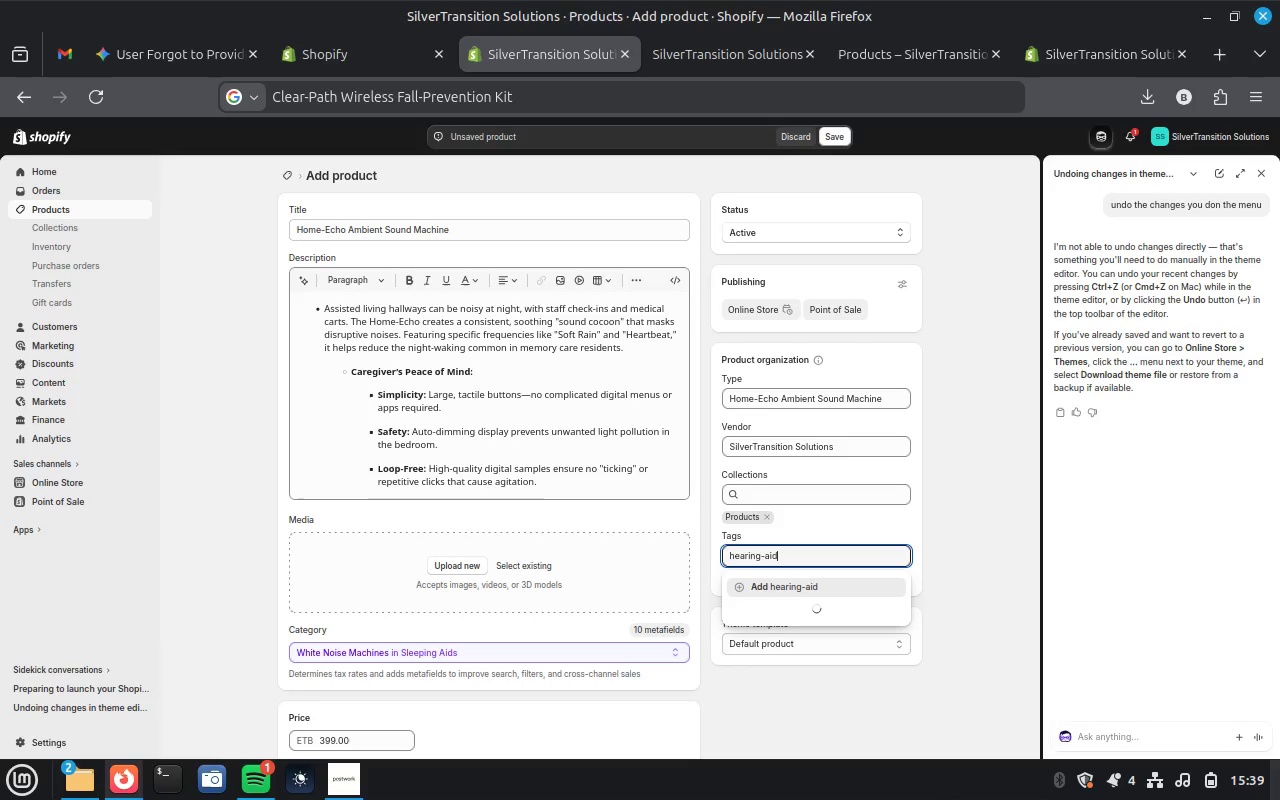 
key(Enter)
 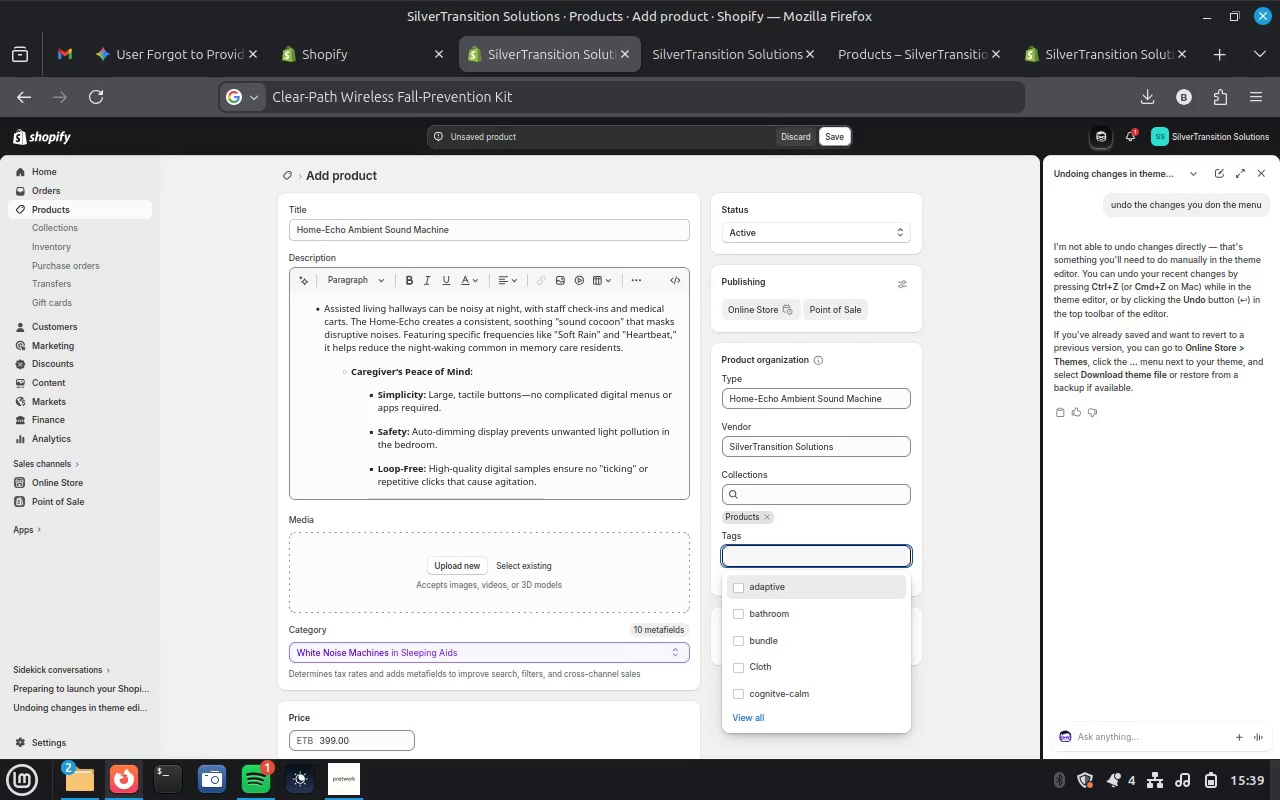 
type(sound)
 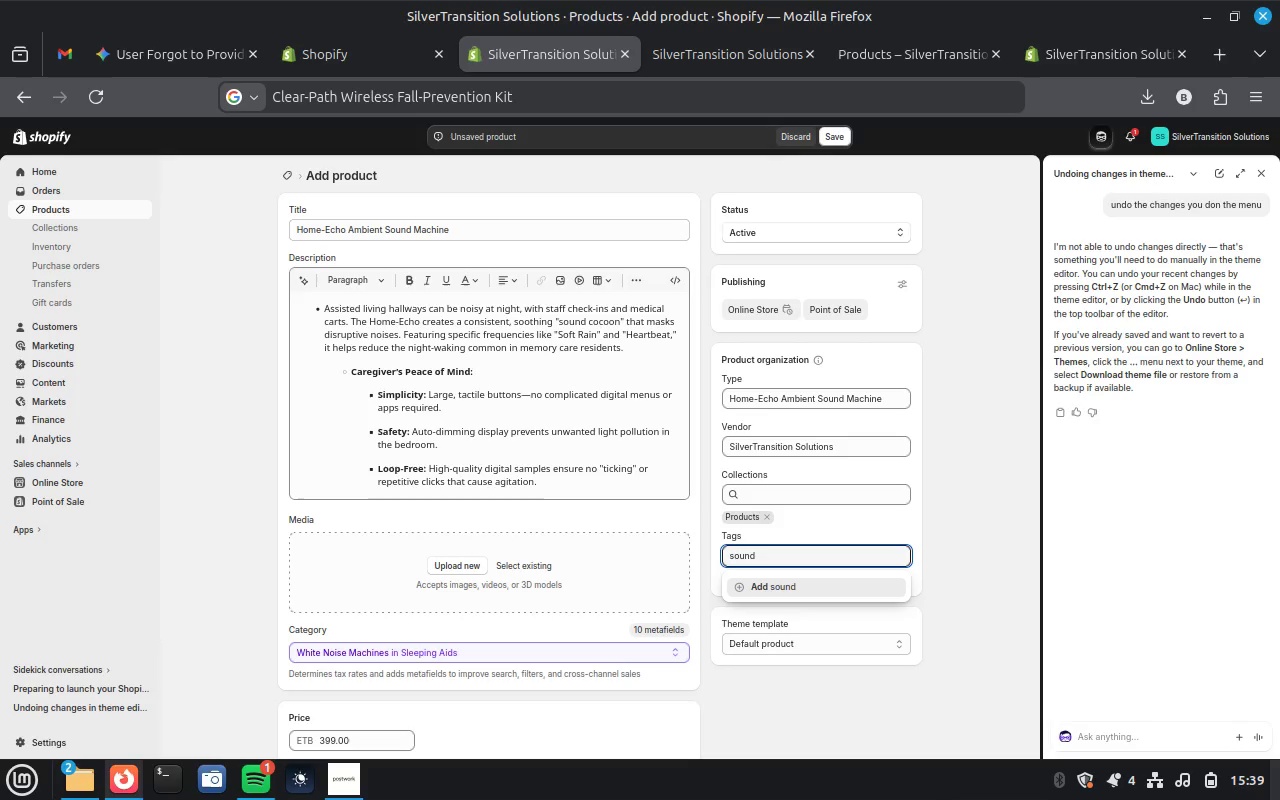 
key(Enter)
 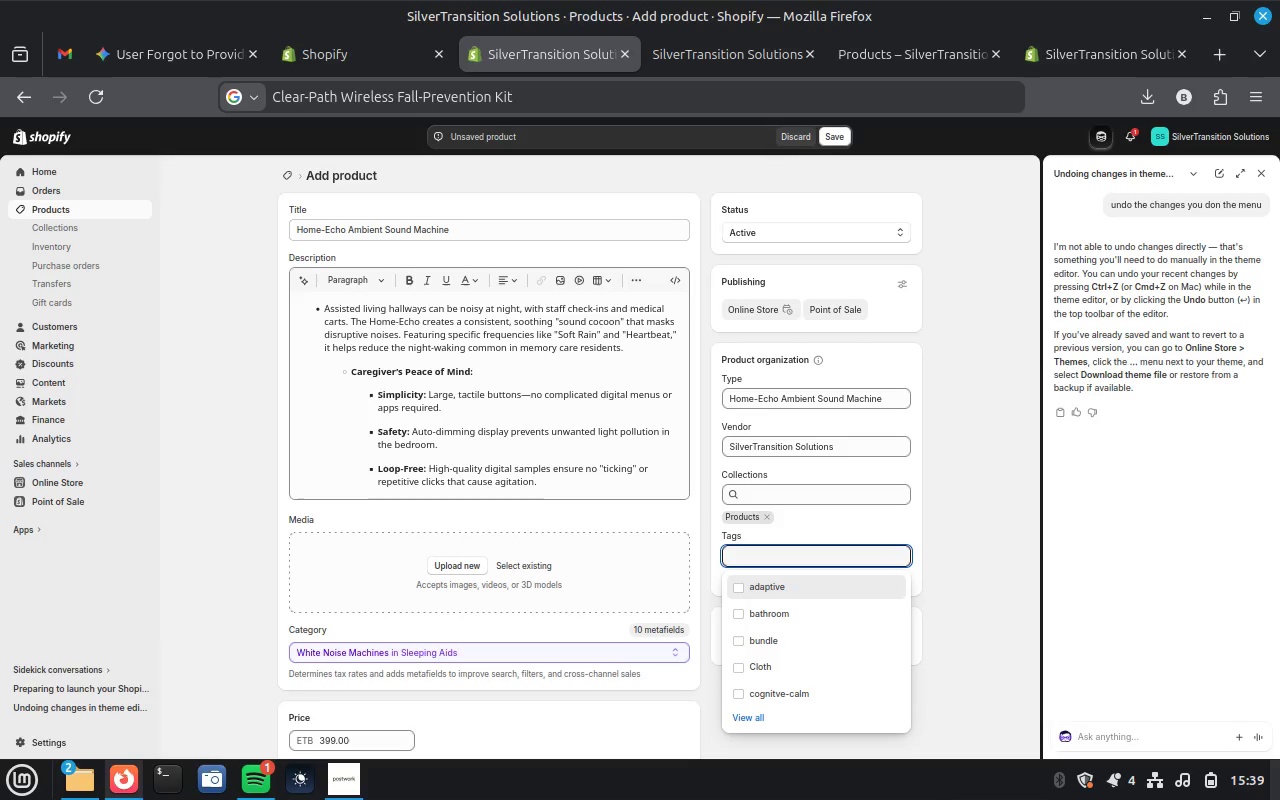 
type(ambient)
 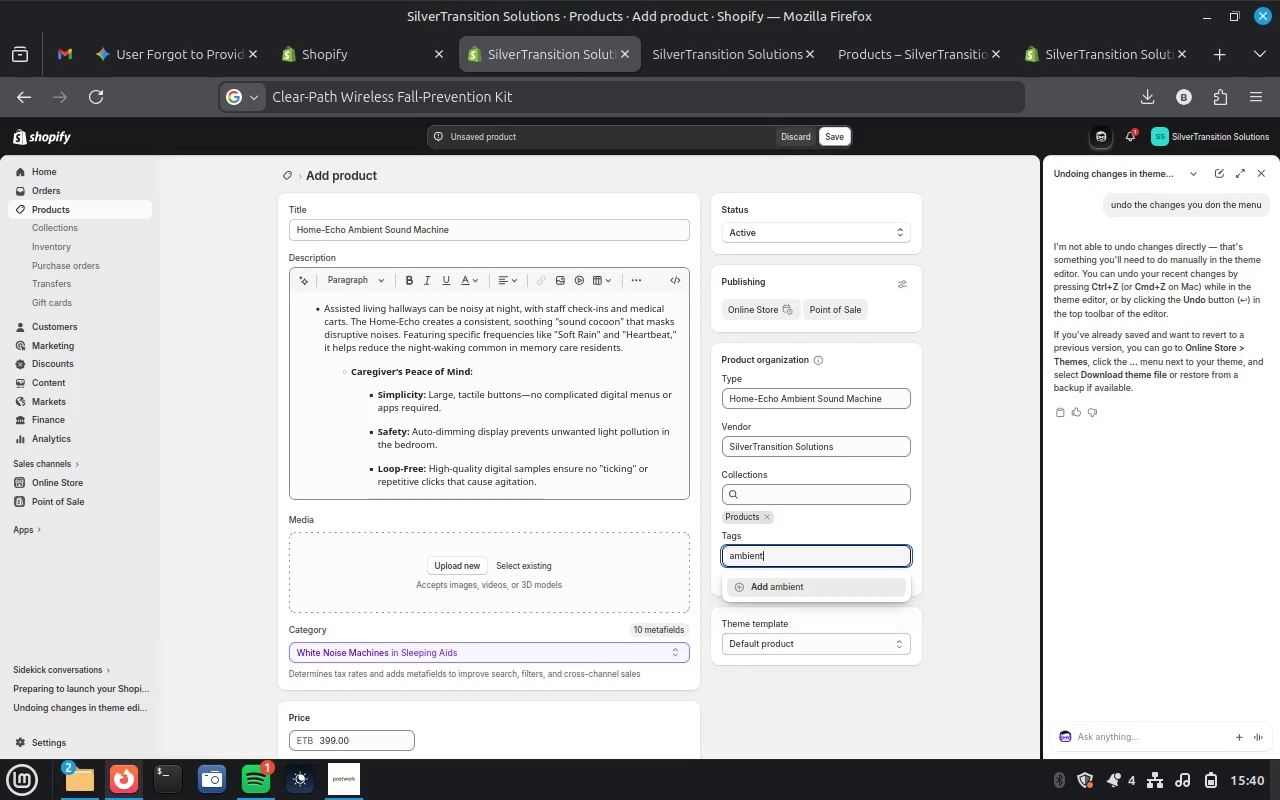 
key(Enter)
 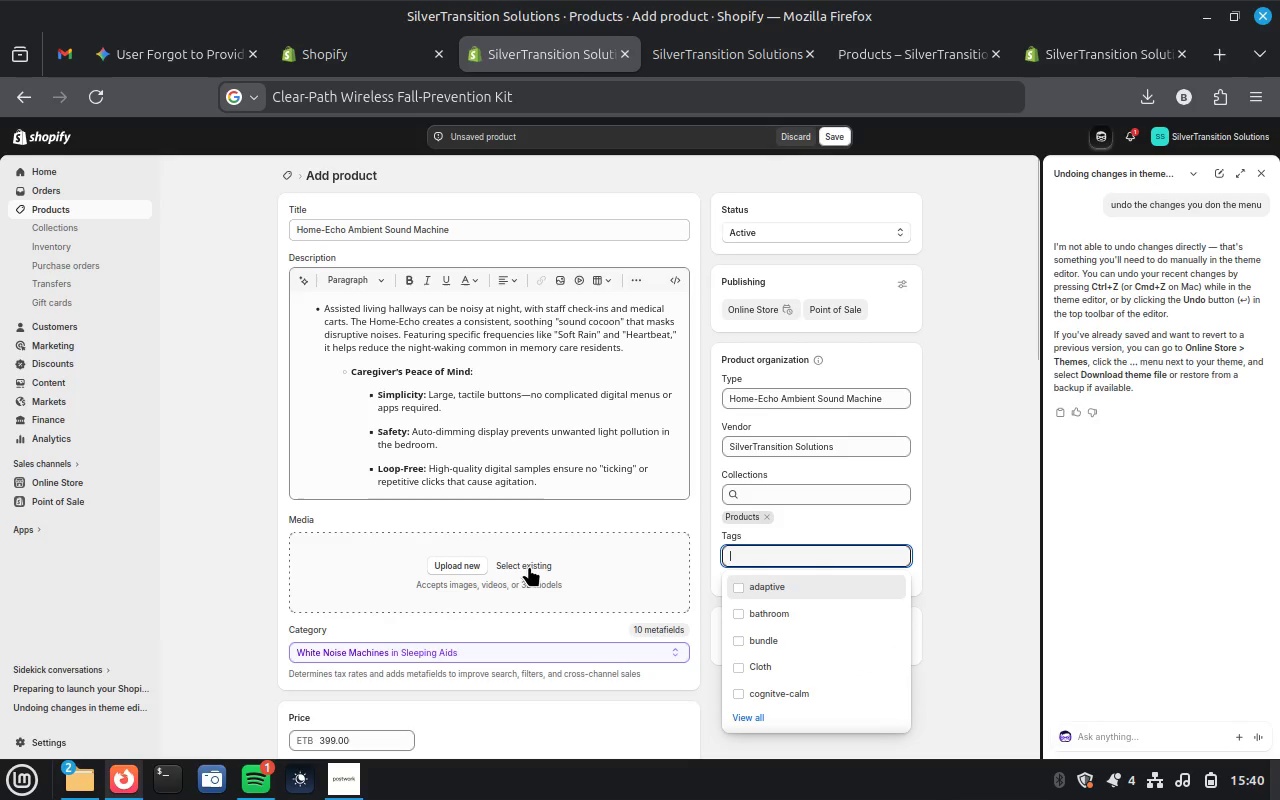 
left_click([529, 566])
 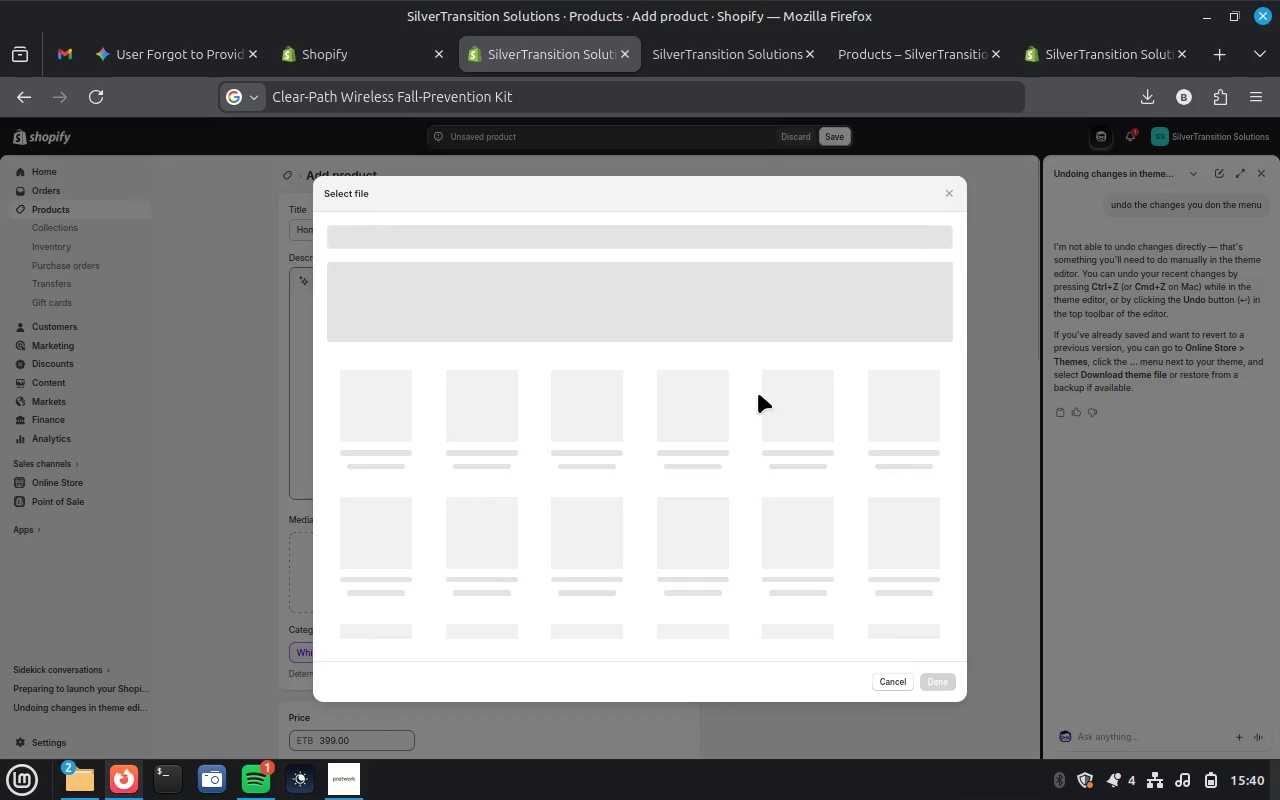 
mouse_move([737, 340])
 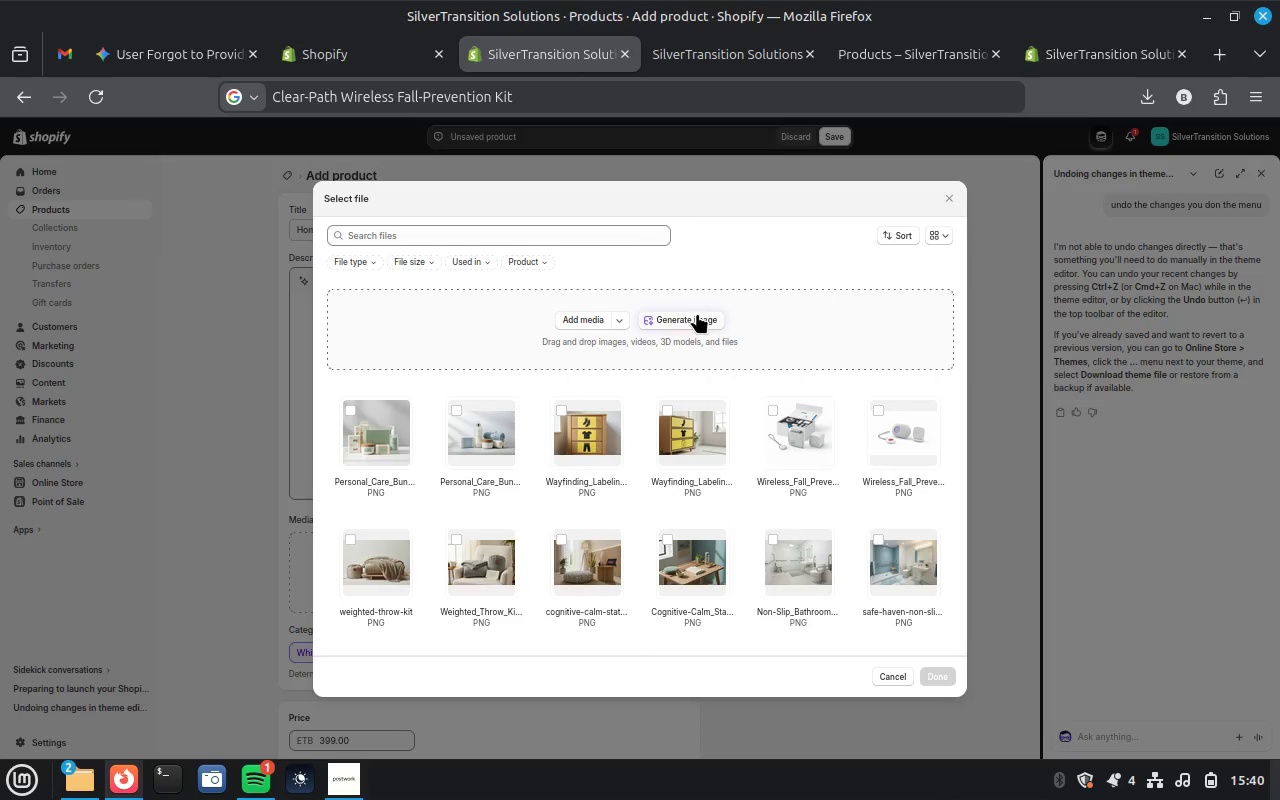 
left_click([697, 313])
 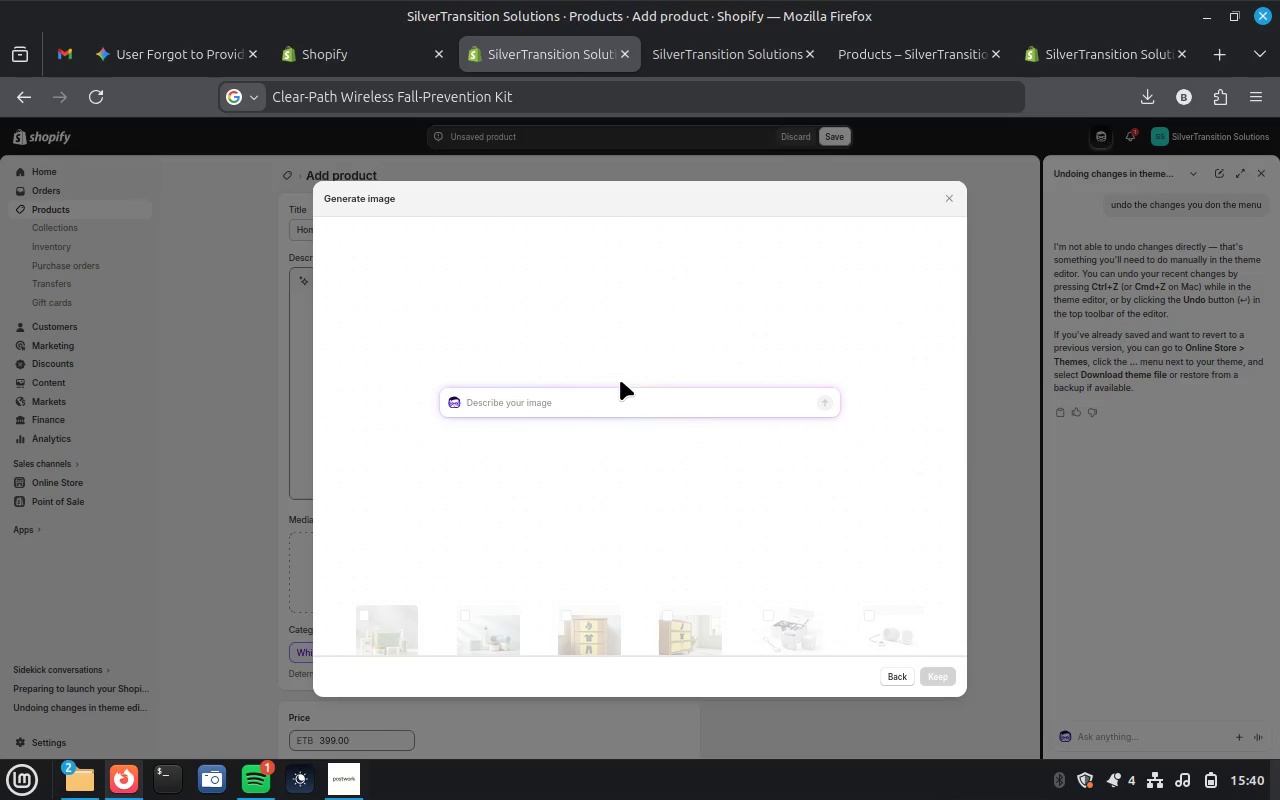 
key(Control+V)
 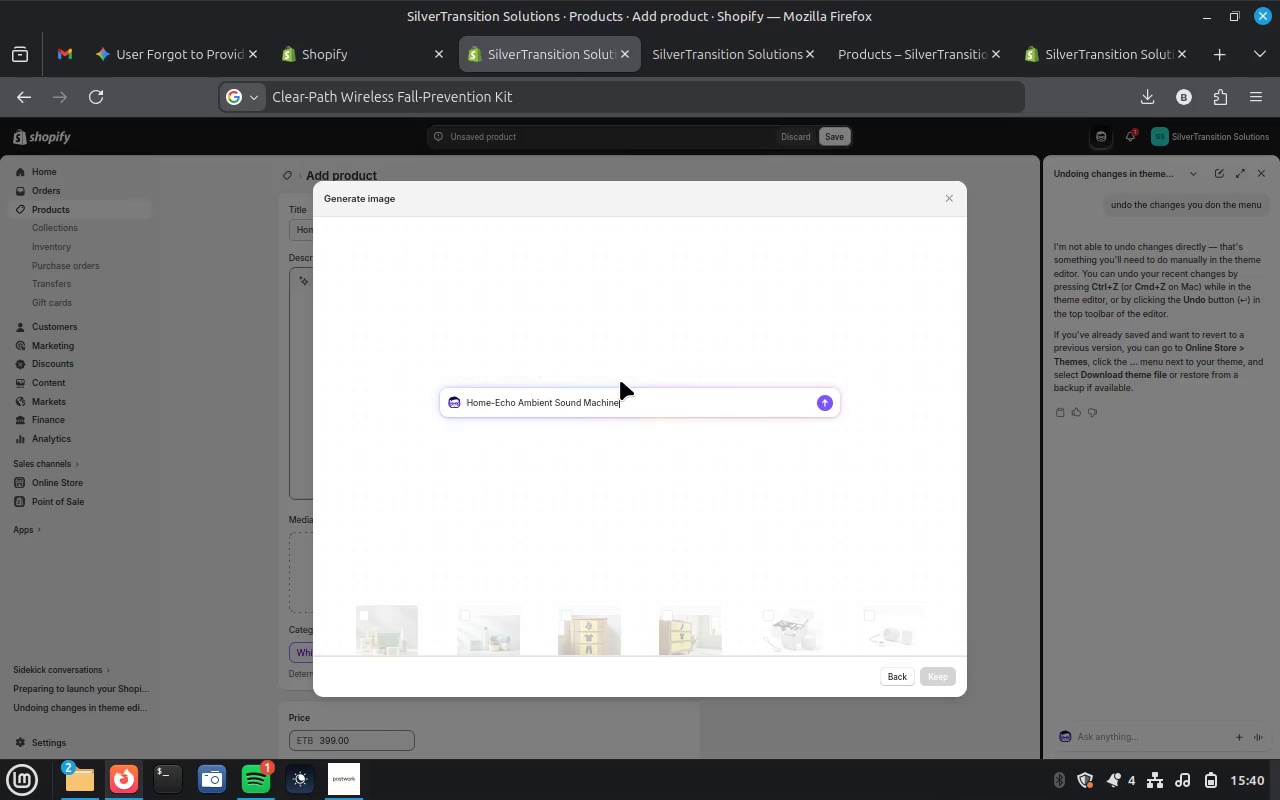 
key(Enter)
 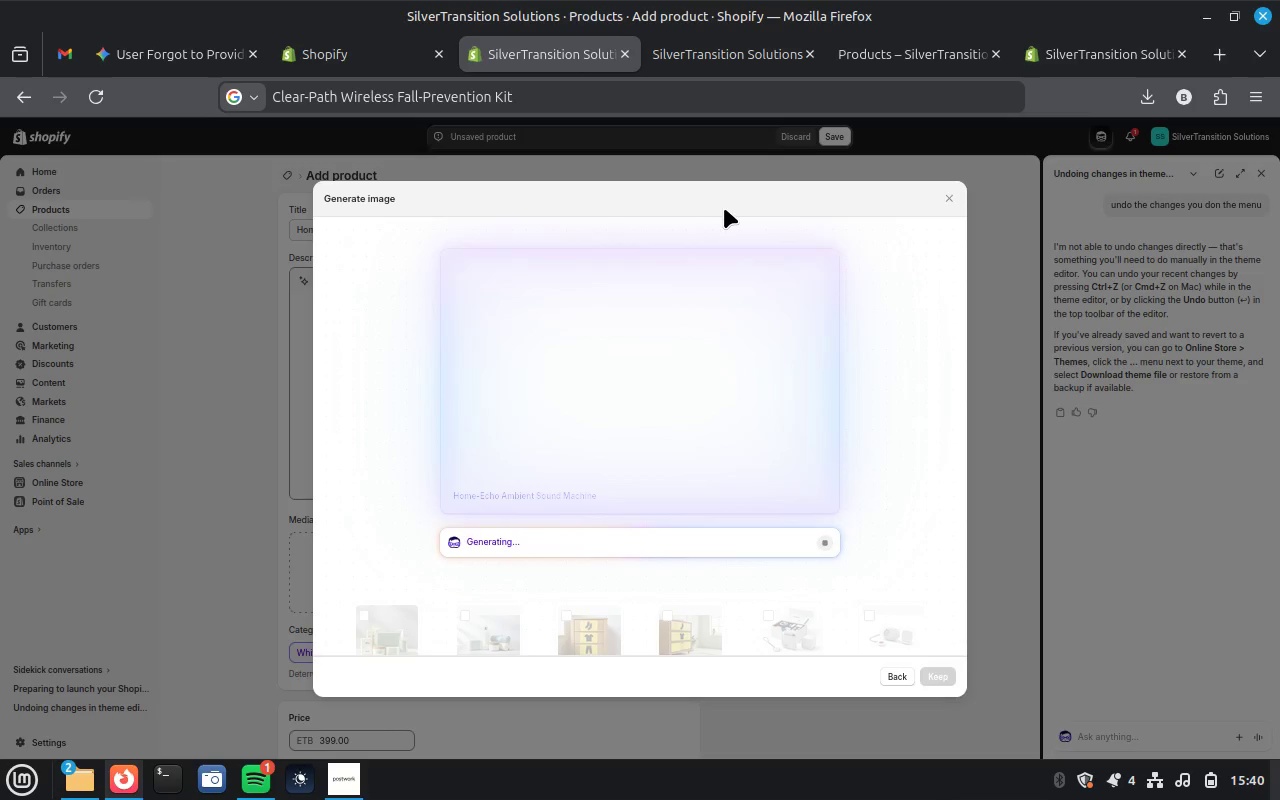 
wait(36.96)
 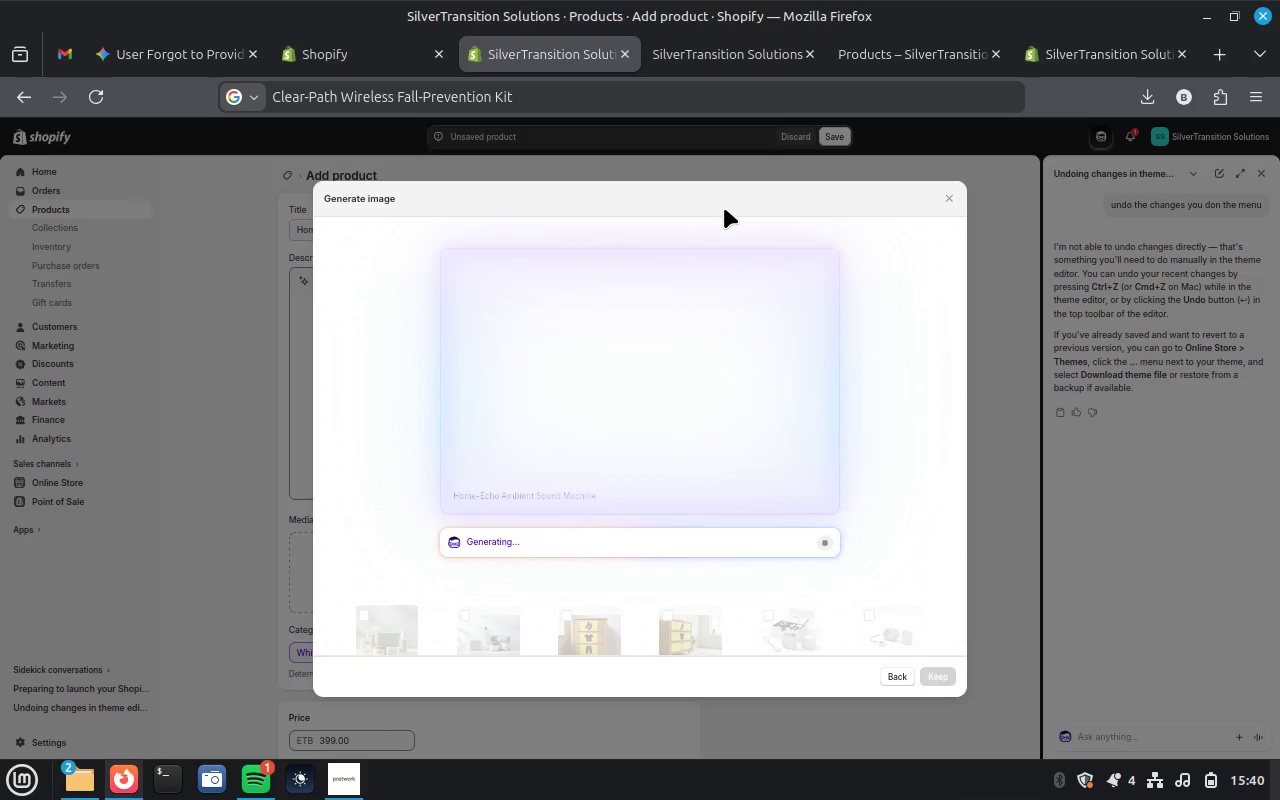 
left_click([942, 682])
 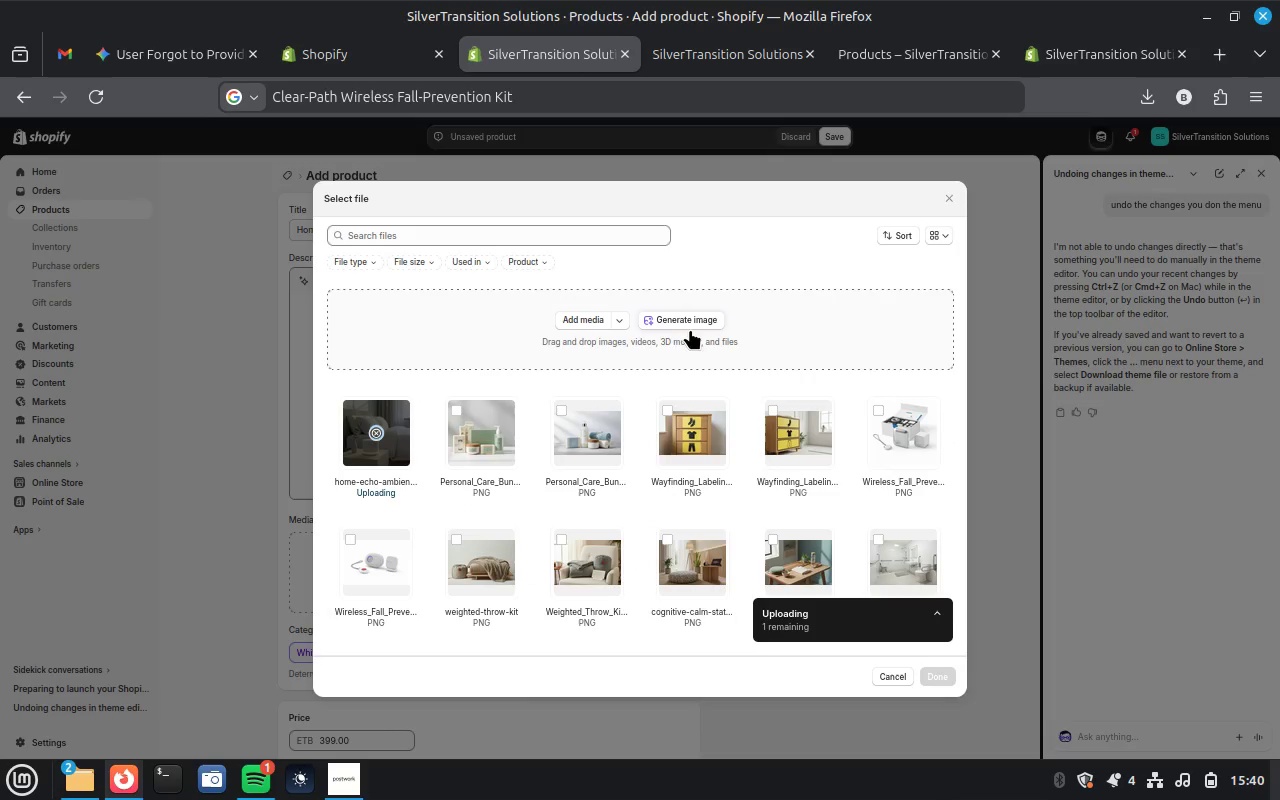 
left_click([695, 317])
 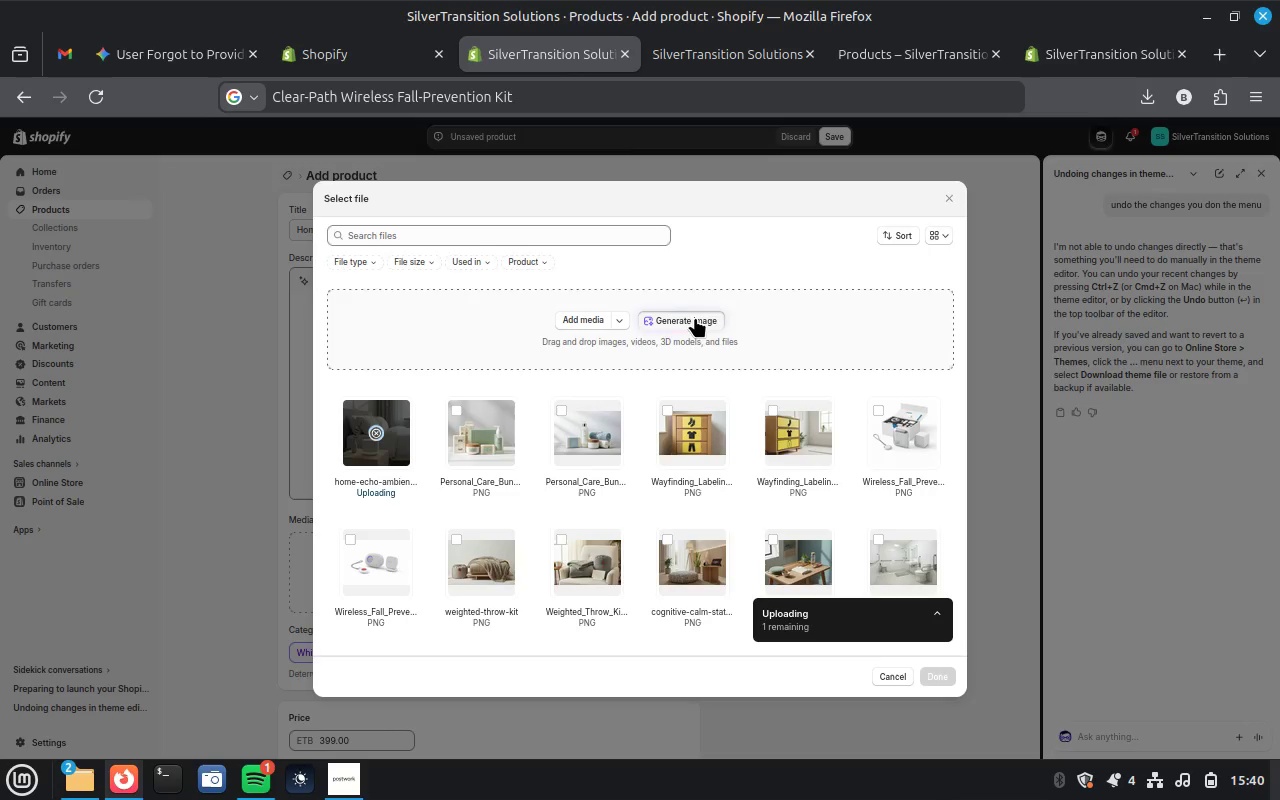 
key(Control+V)
 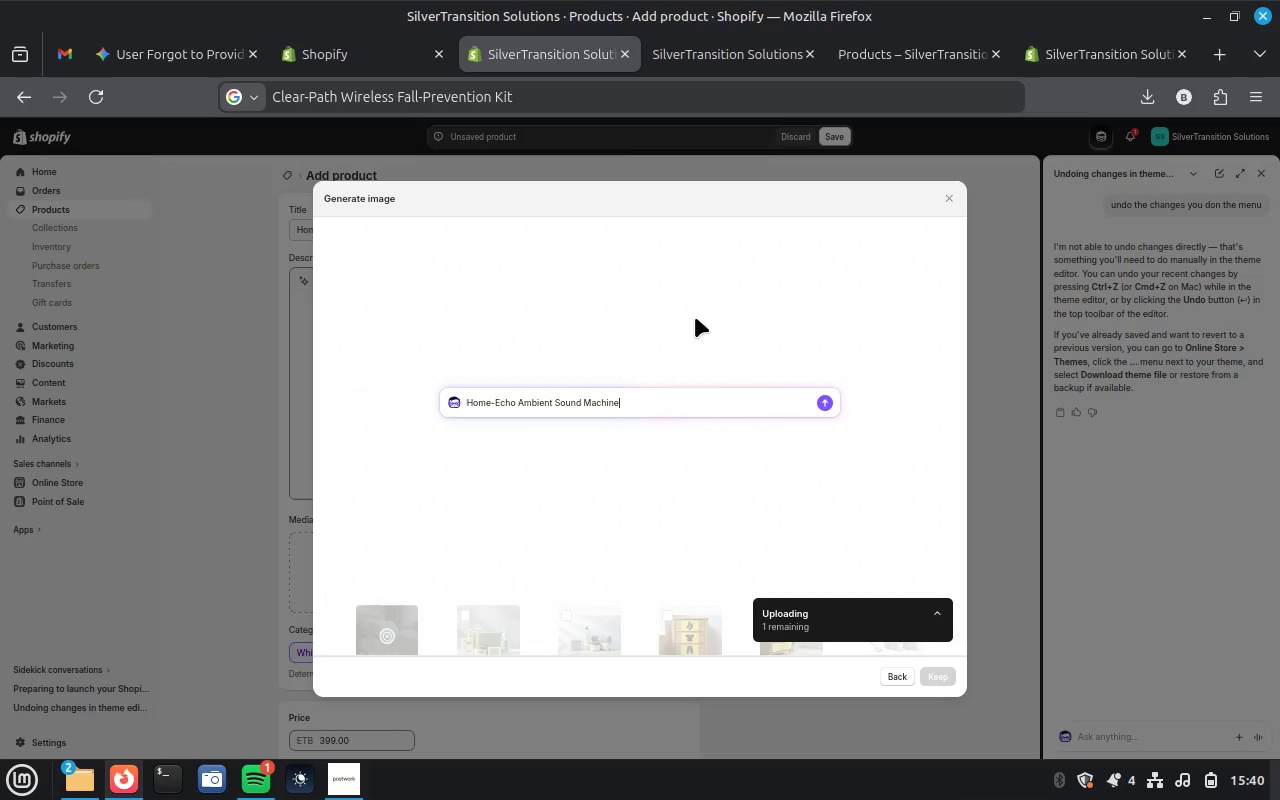 
key(Enter)
 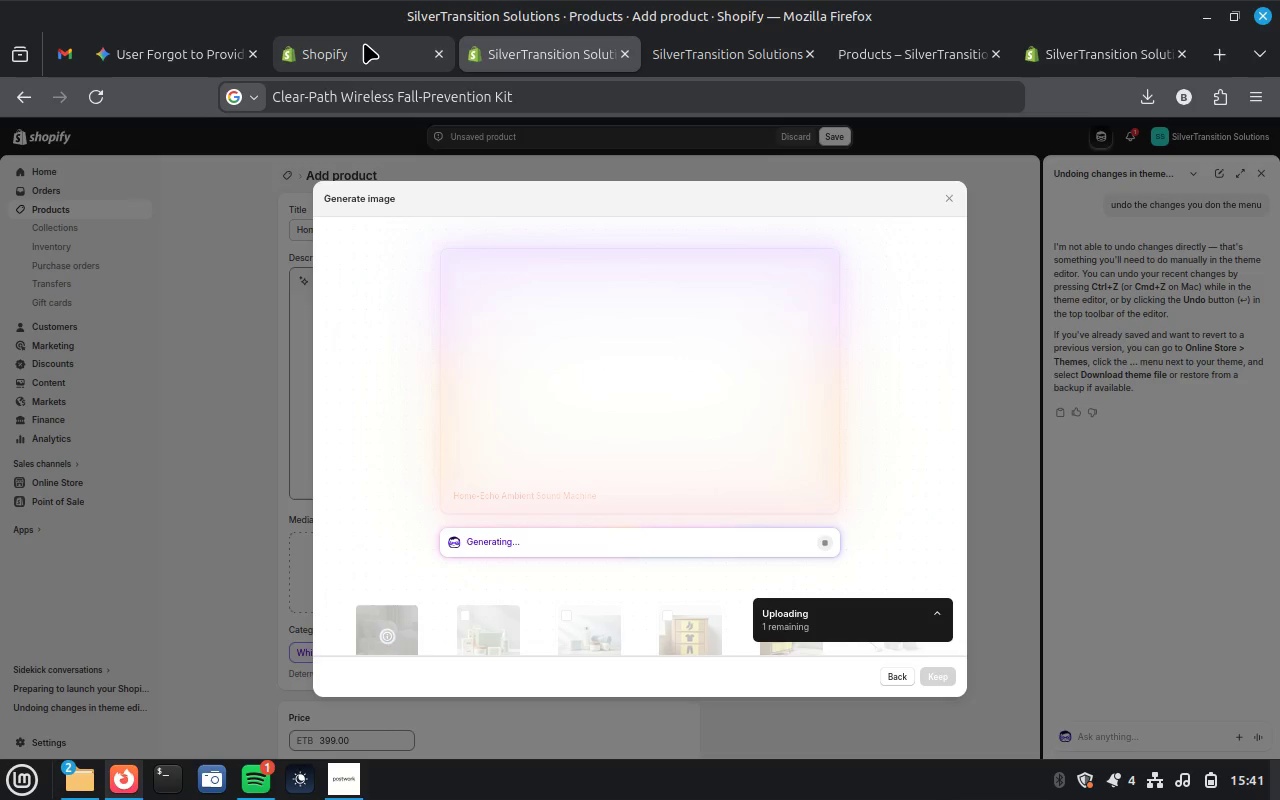 
wait(5.27)
 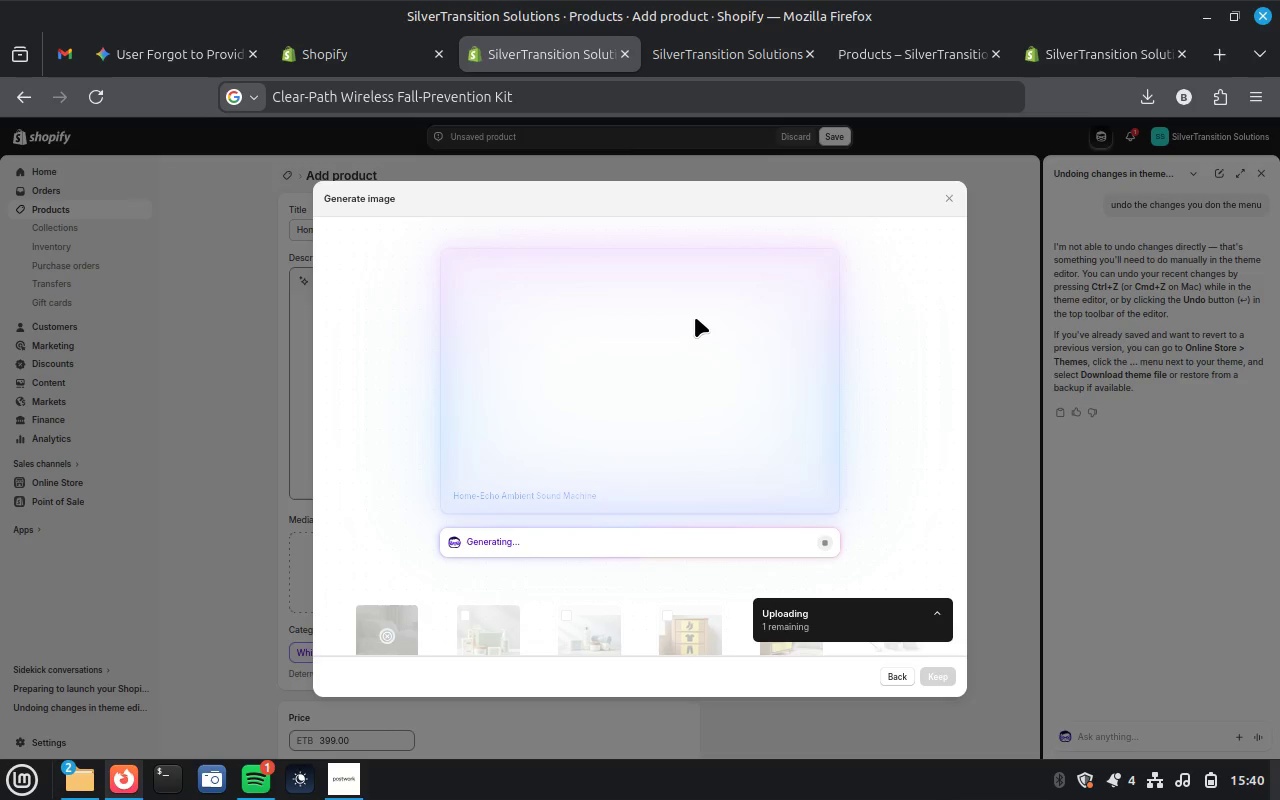 
left_click([712, 60])
 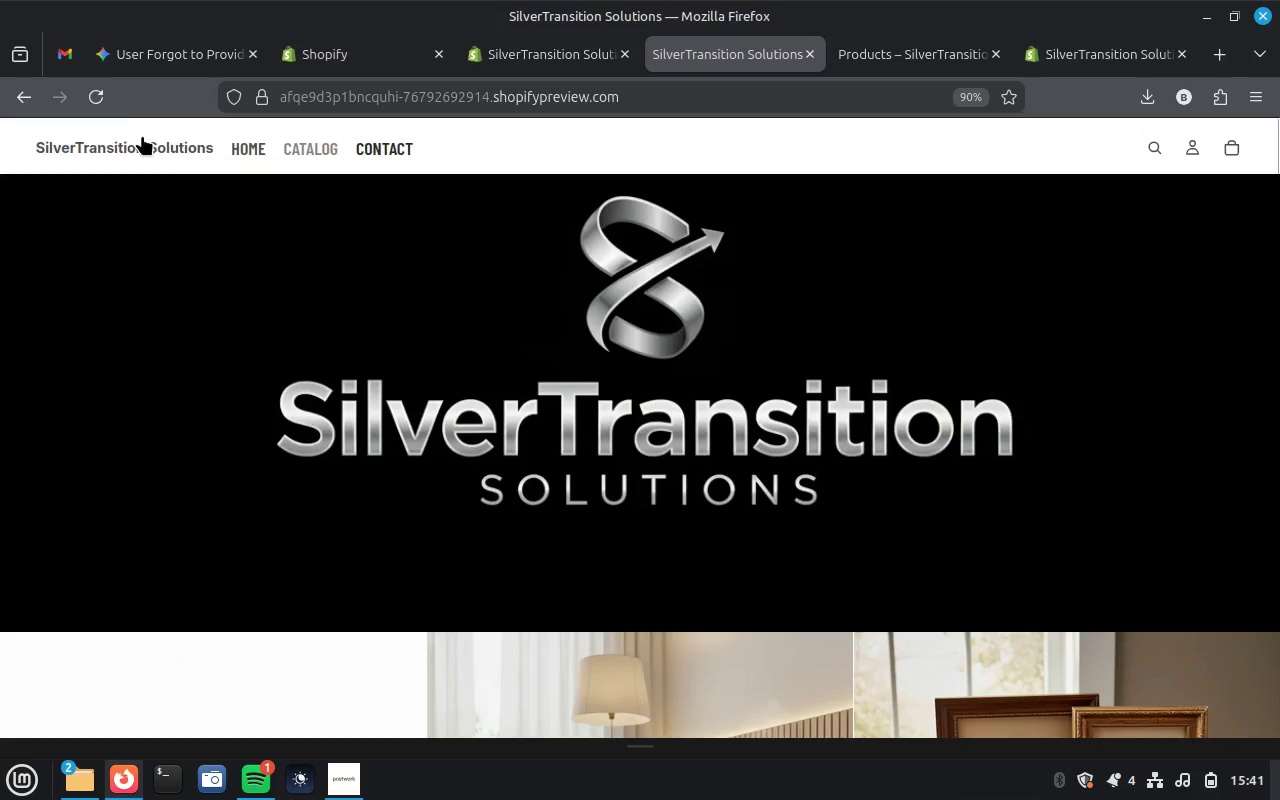 
left_click([101, 93])
 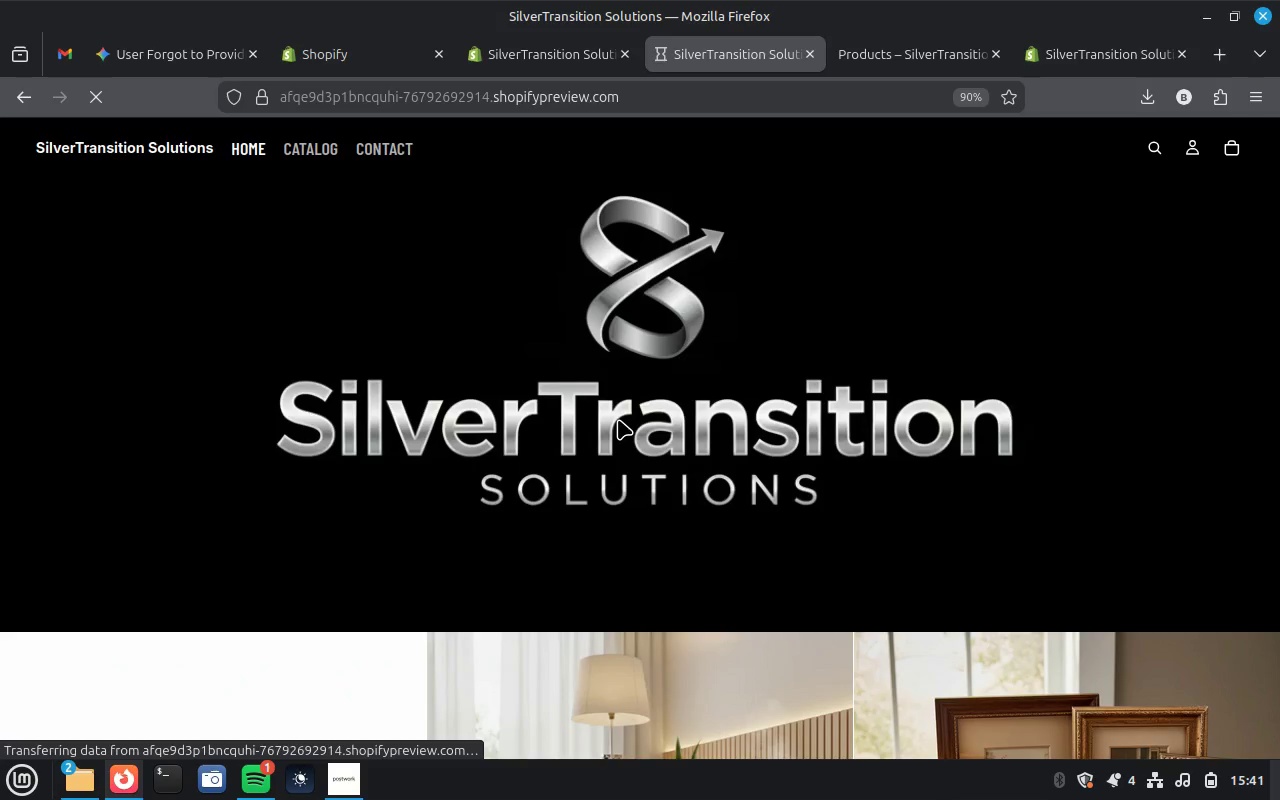 
scroll: coordinate [782, 507], scroll_direction: down, amount: 20.0
 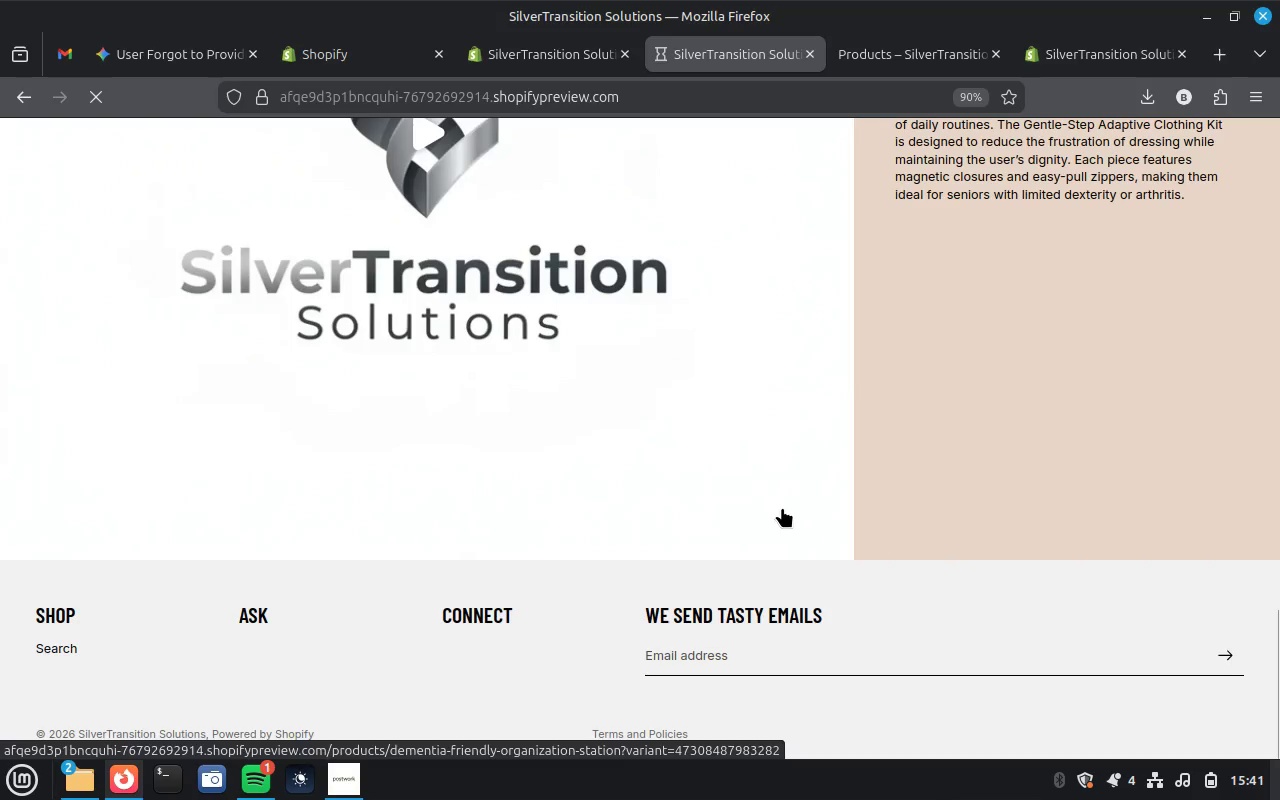 
scroll: coordinate [782, 507], scroll_direction: up, amount: 24.0
 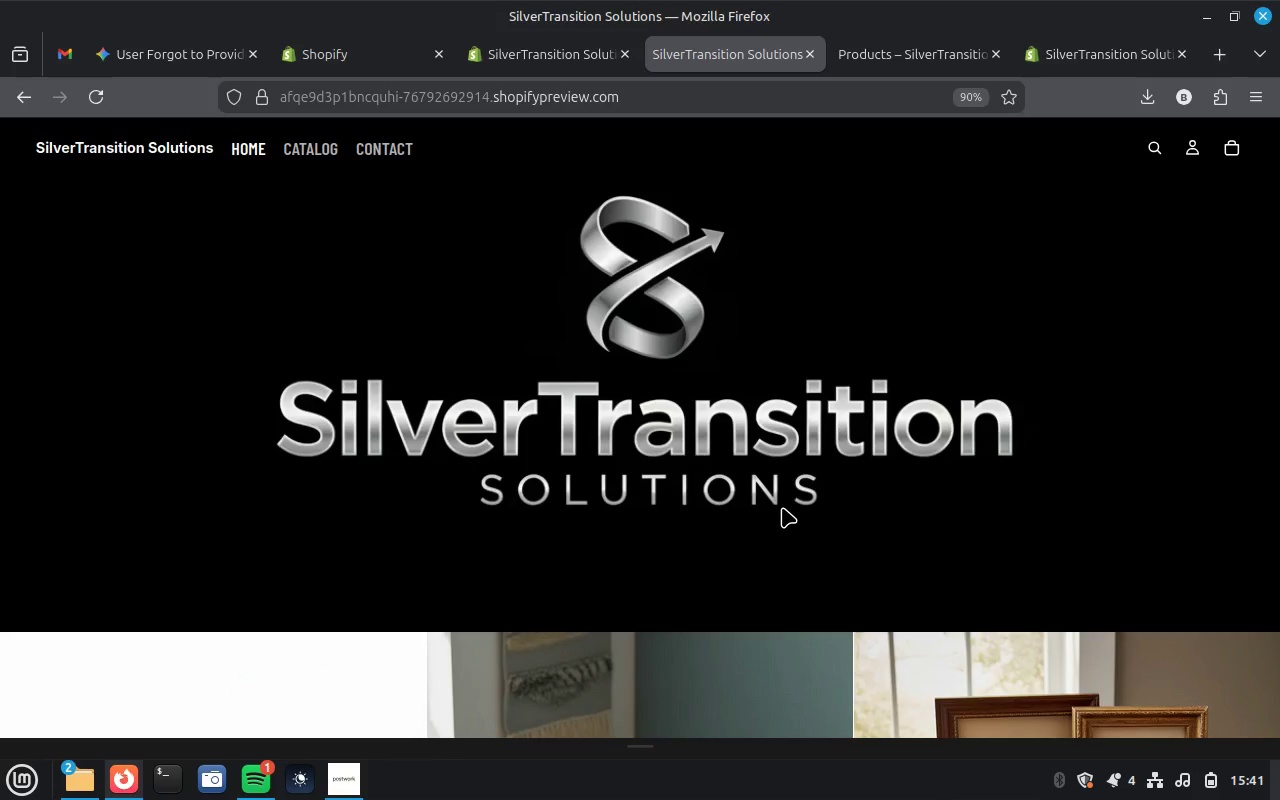 
scroll: coordinate [782, 507], scroll_direction: down, amount: 3.0
 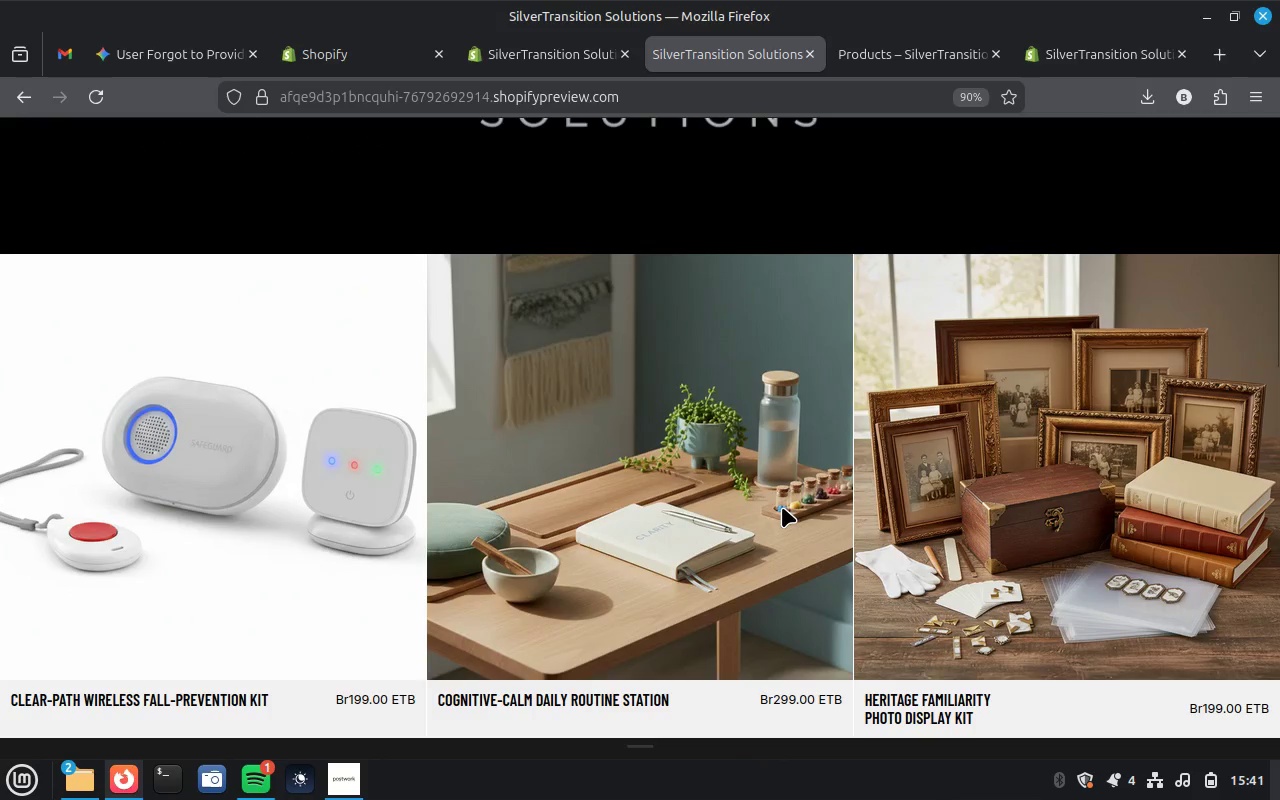 
scroll: coordinate [782, 507], scroll_direction: up, amount: 10.0
 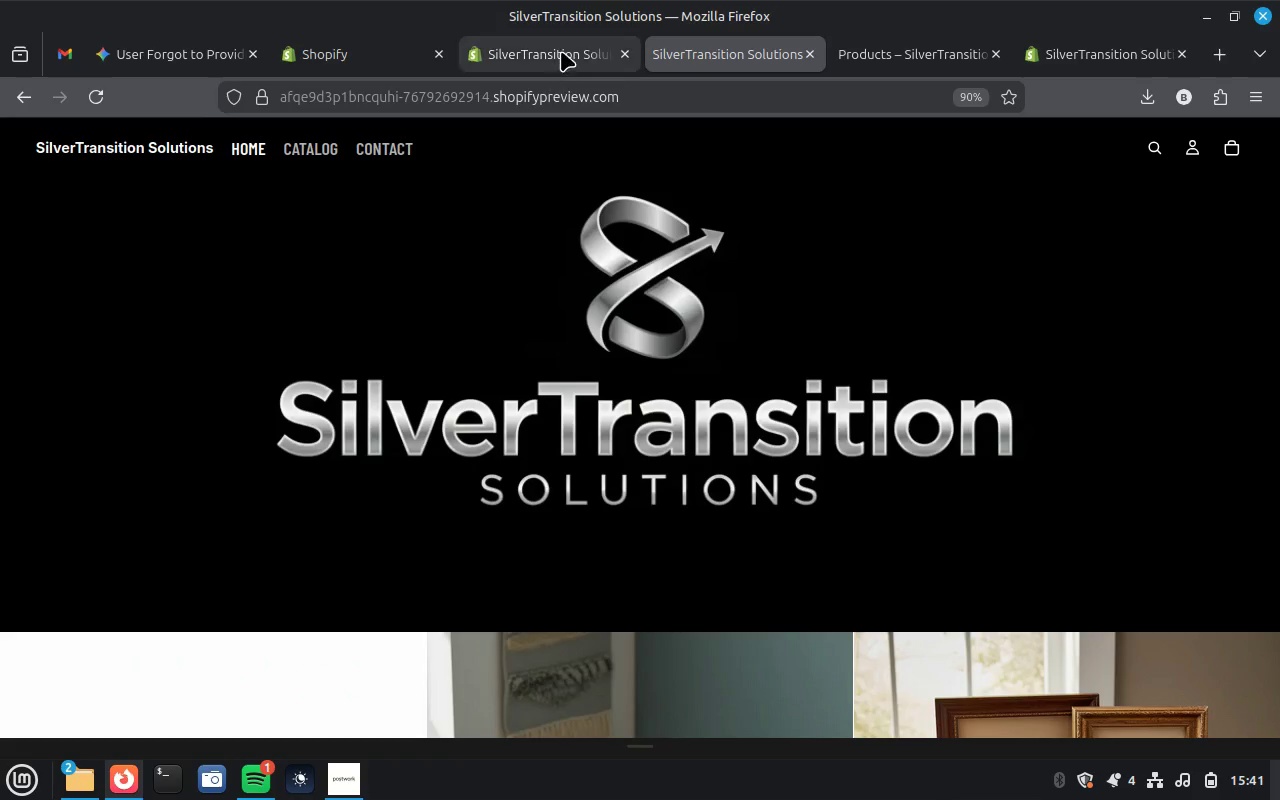 
left_click([562, 48])
 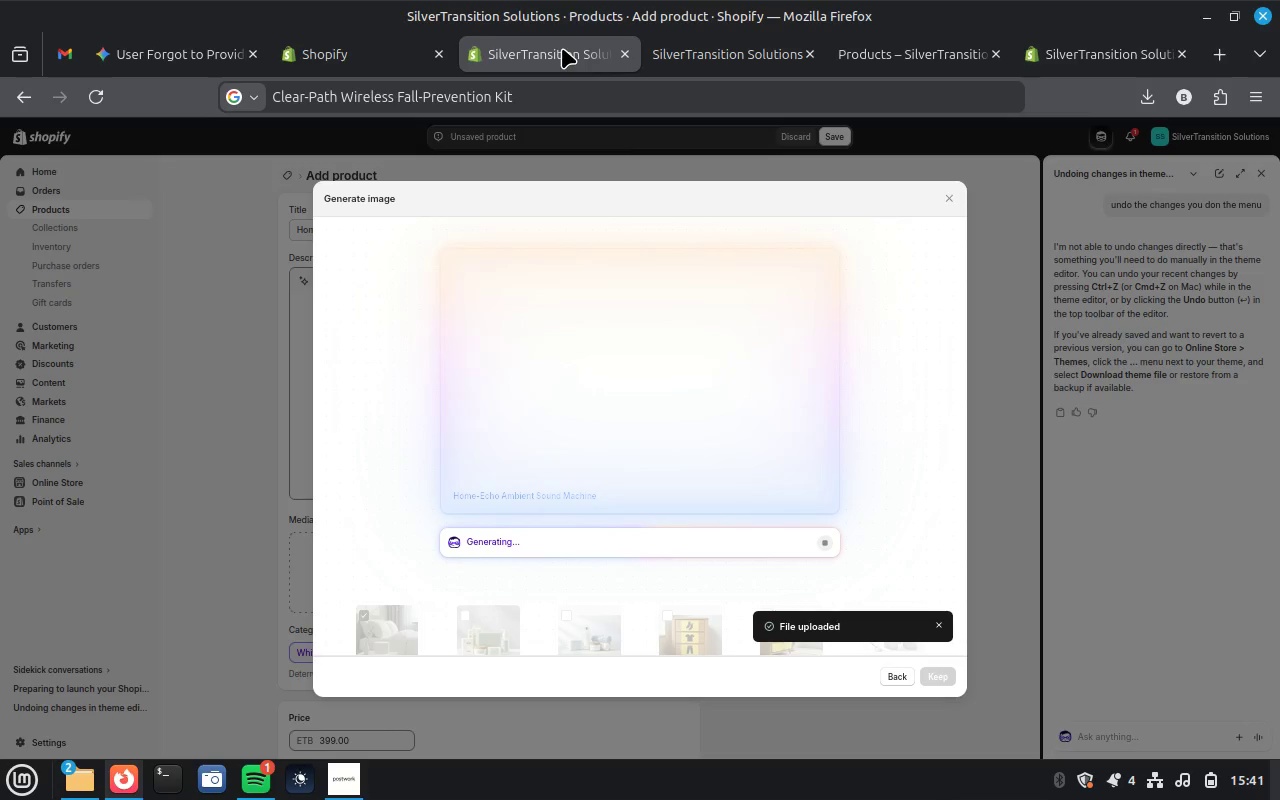 
left_click([360, 50])
 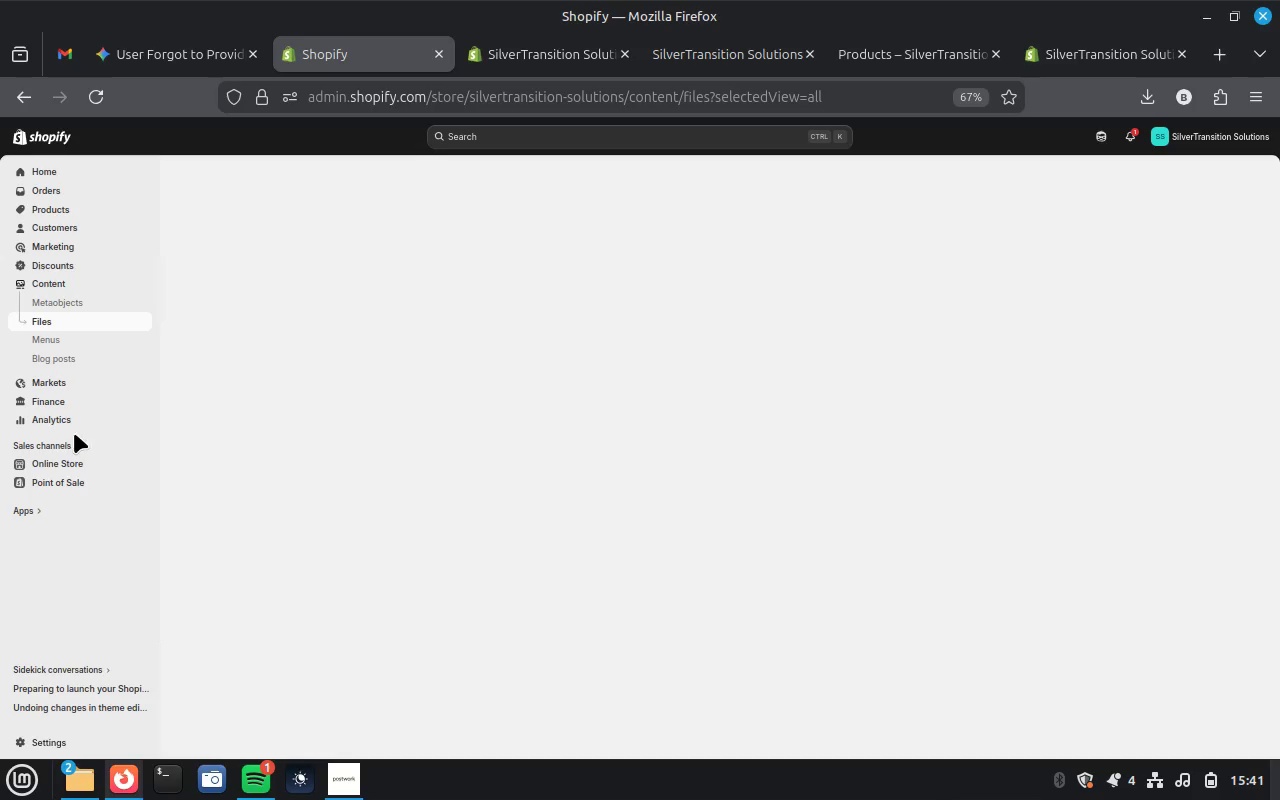 
wait(5.3)
 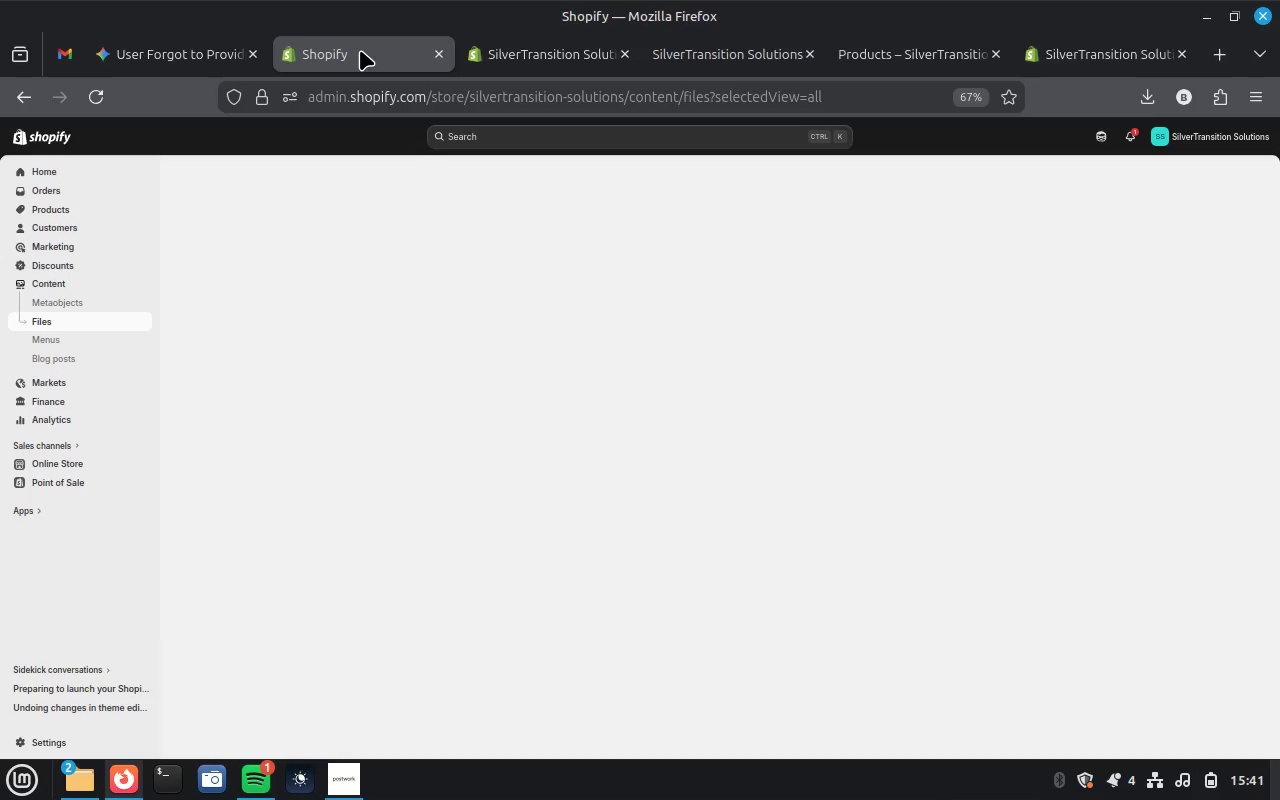 
left_click([63, 463])
 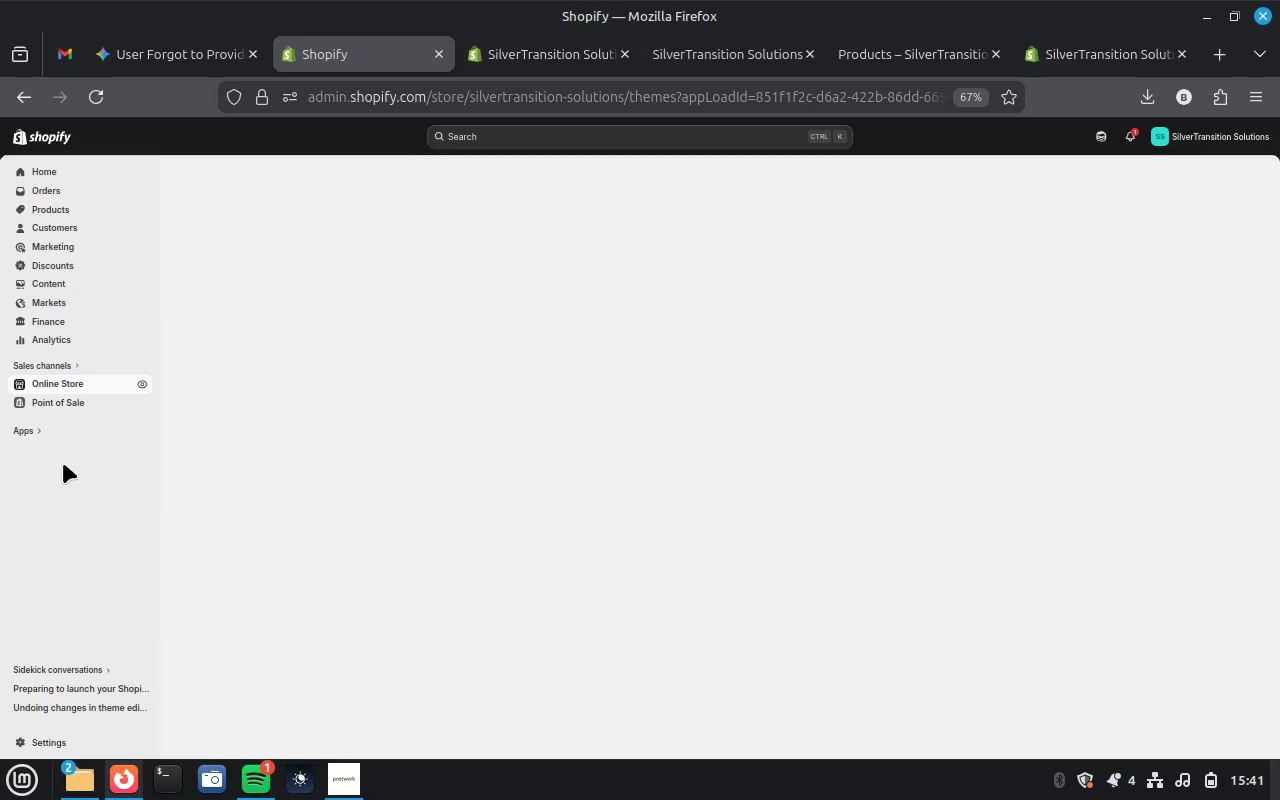 
wait(8.47)
 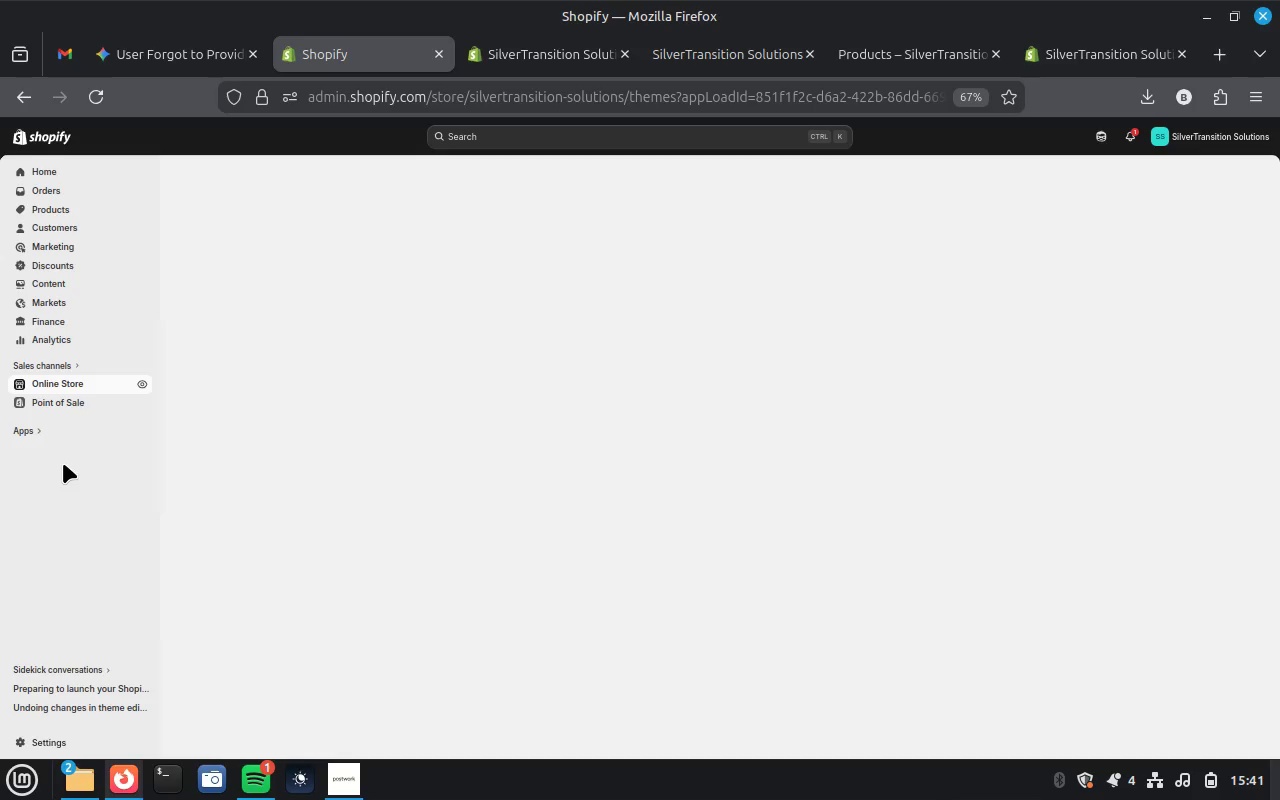 
left_click([539, 56])
 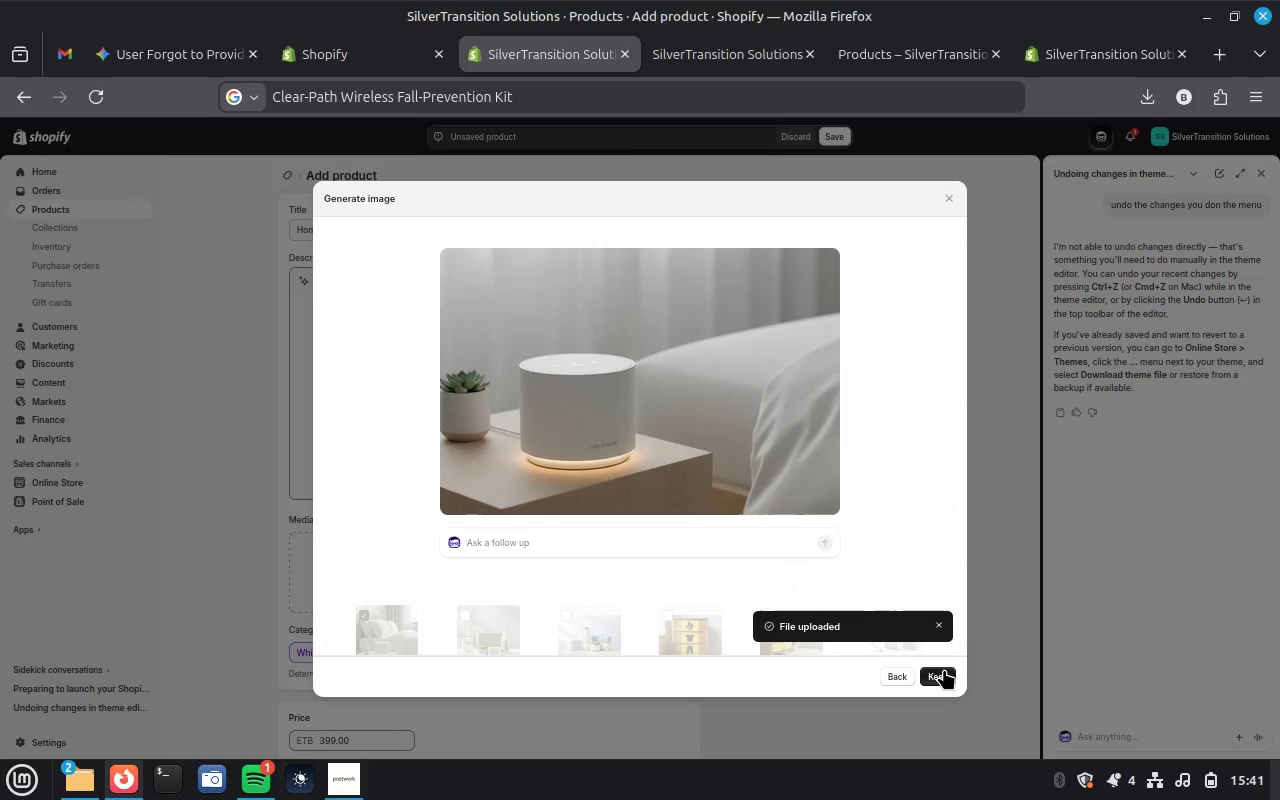 
left_click([945, 669])
 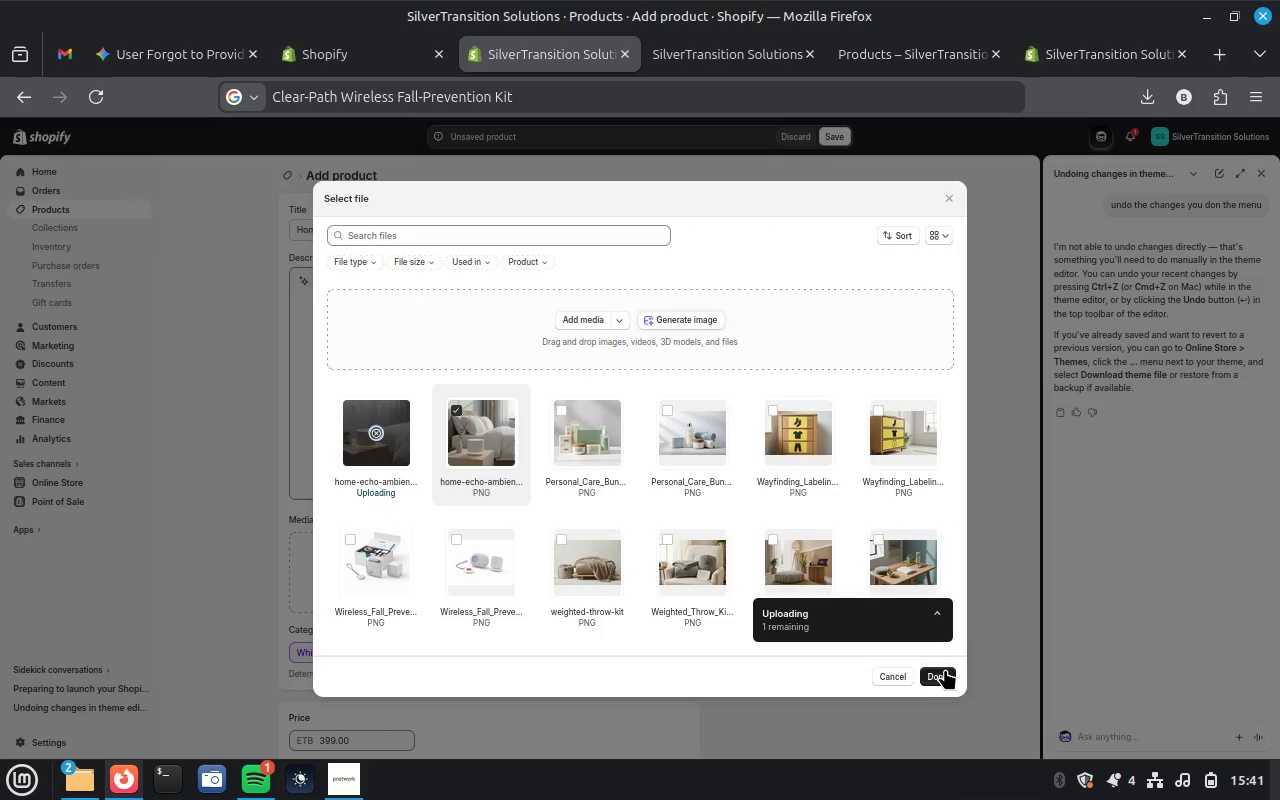 
wait(8.95)
 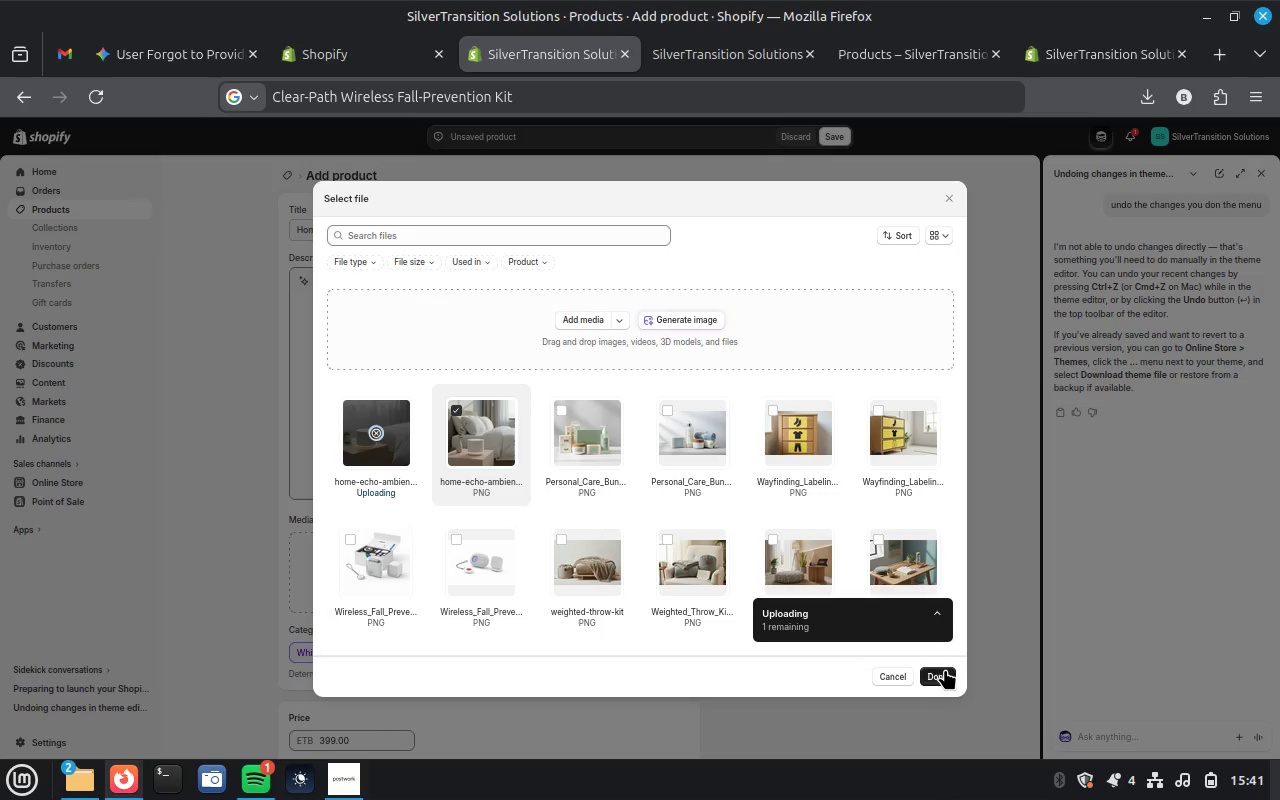 
left_click([171, 58])
 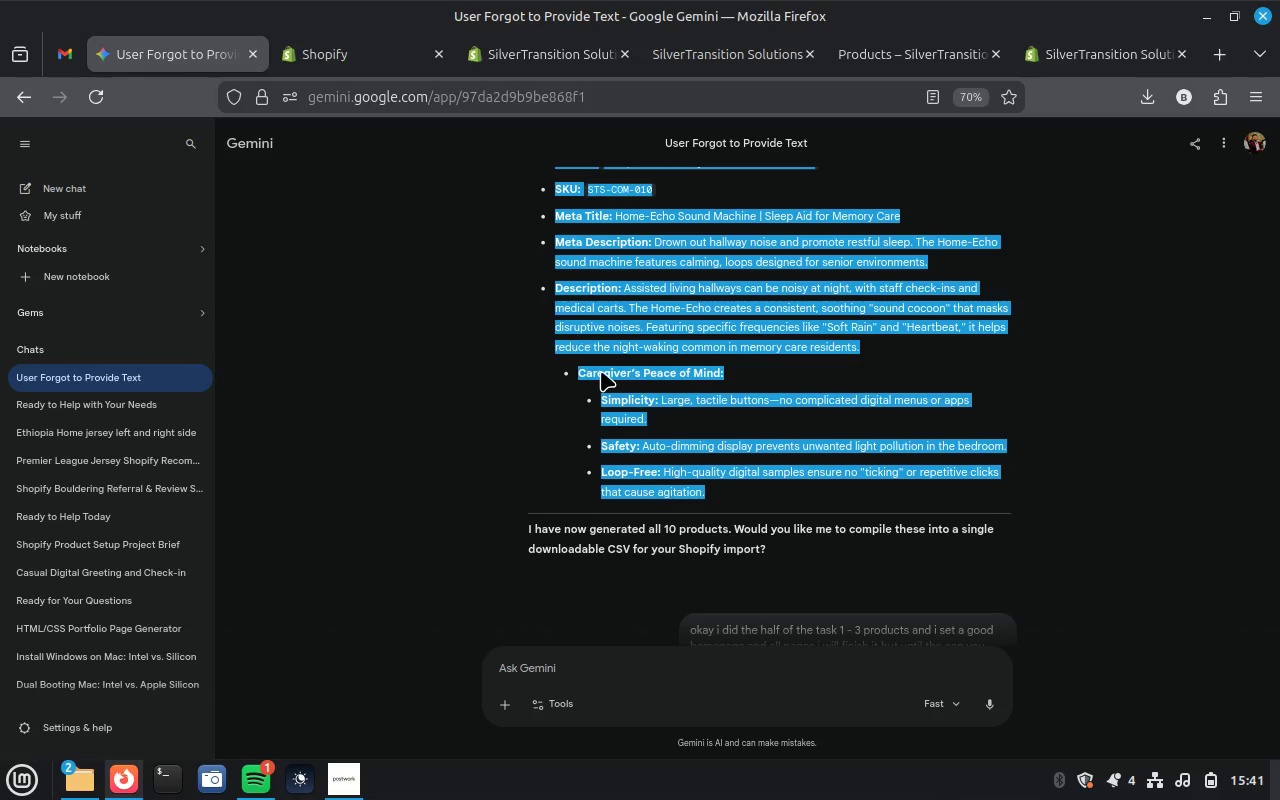 
scroll: coordinate [601, 371], scroll_direction: down, amount: 42.0
 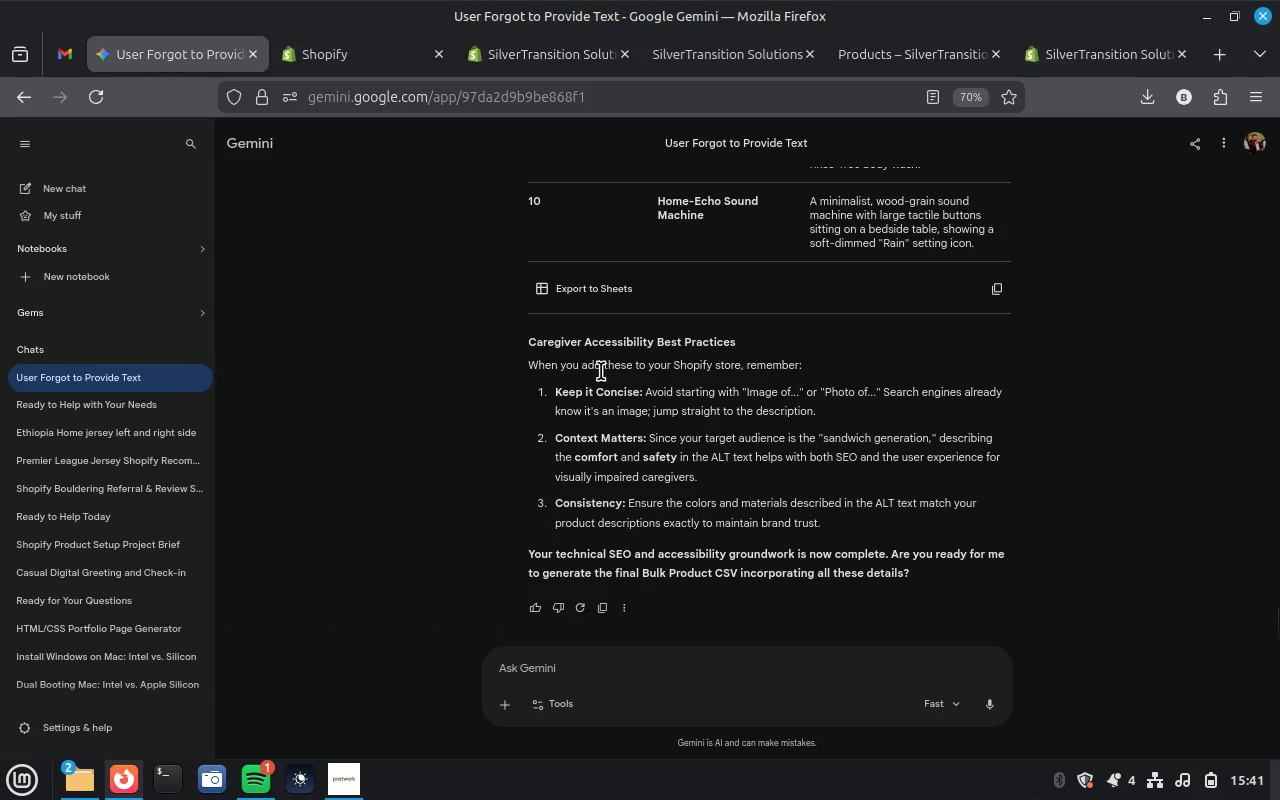 
scroll: coordinate [601, 371], scroll_direction: up, amount: 3.0
 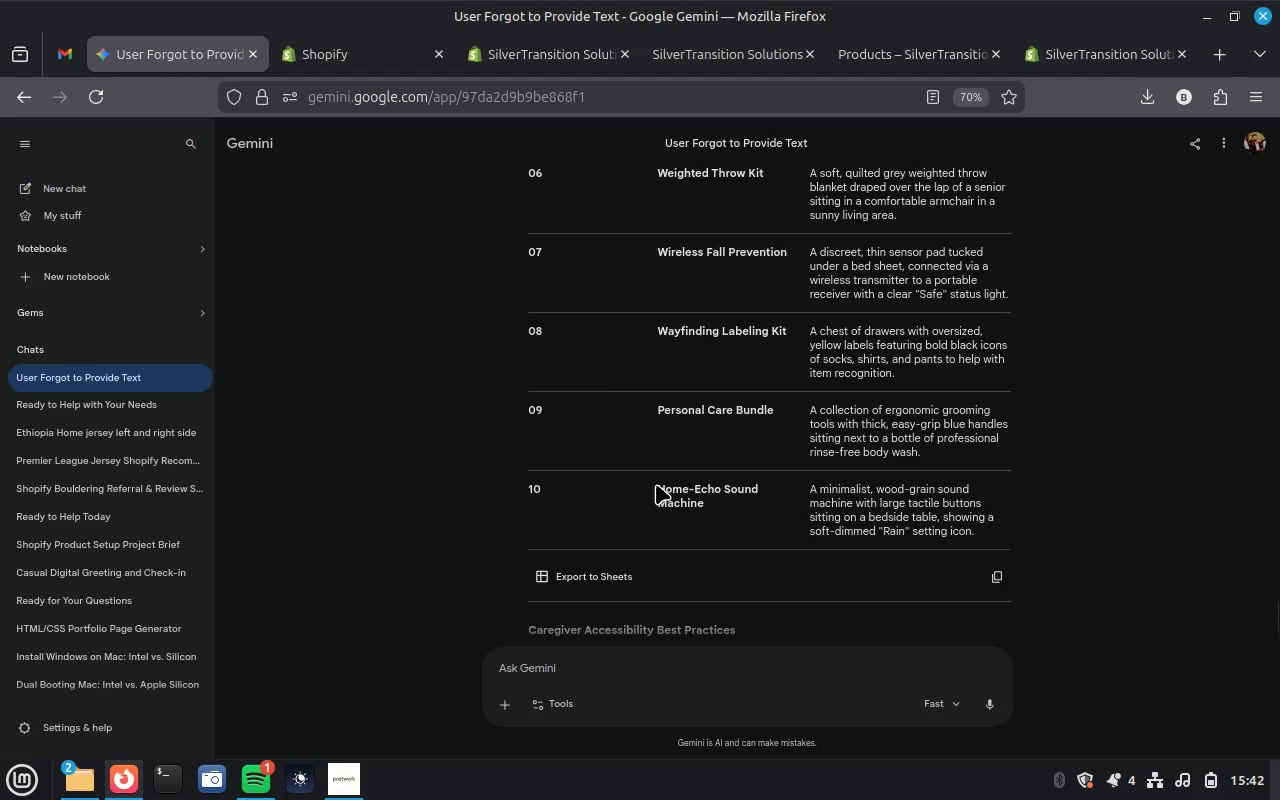 
left_click_drag(start_coordinate=[656, 484], to_coordinate=[1001, 539])
 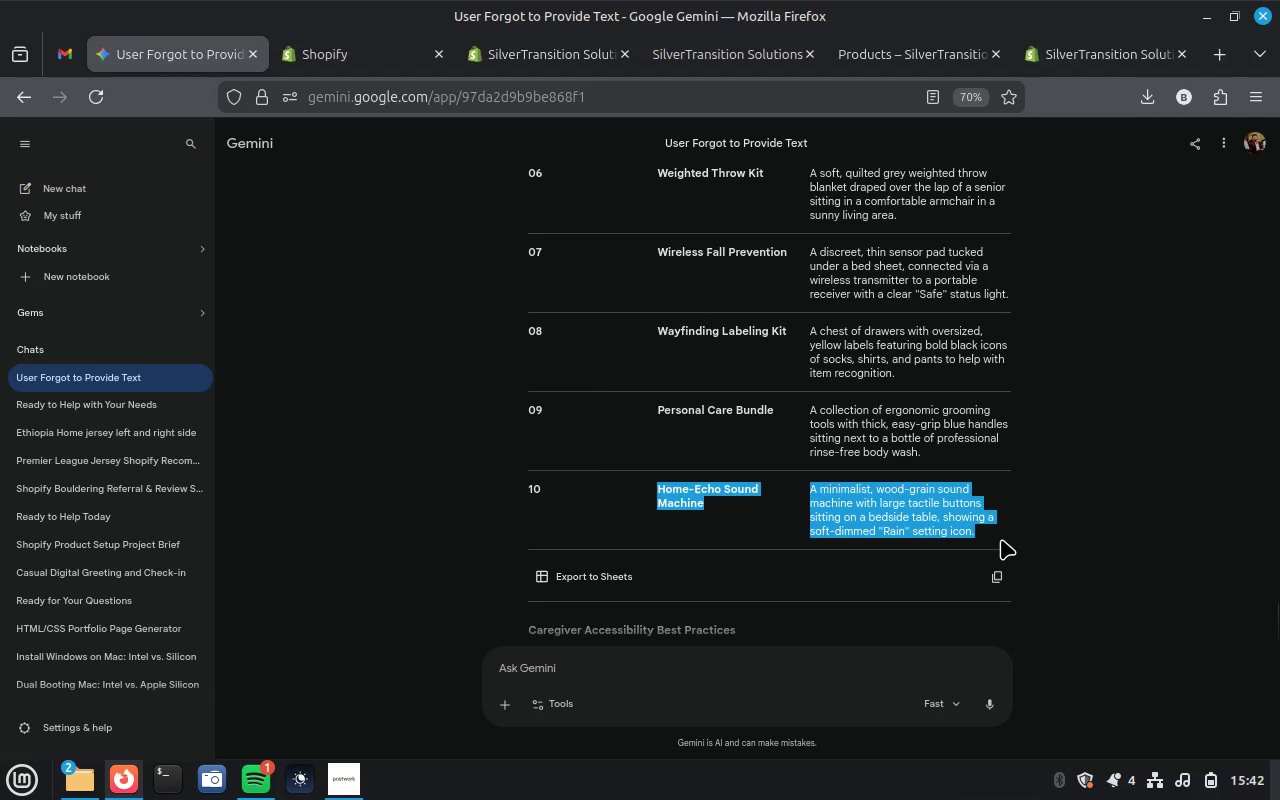 
key(Control+C)
 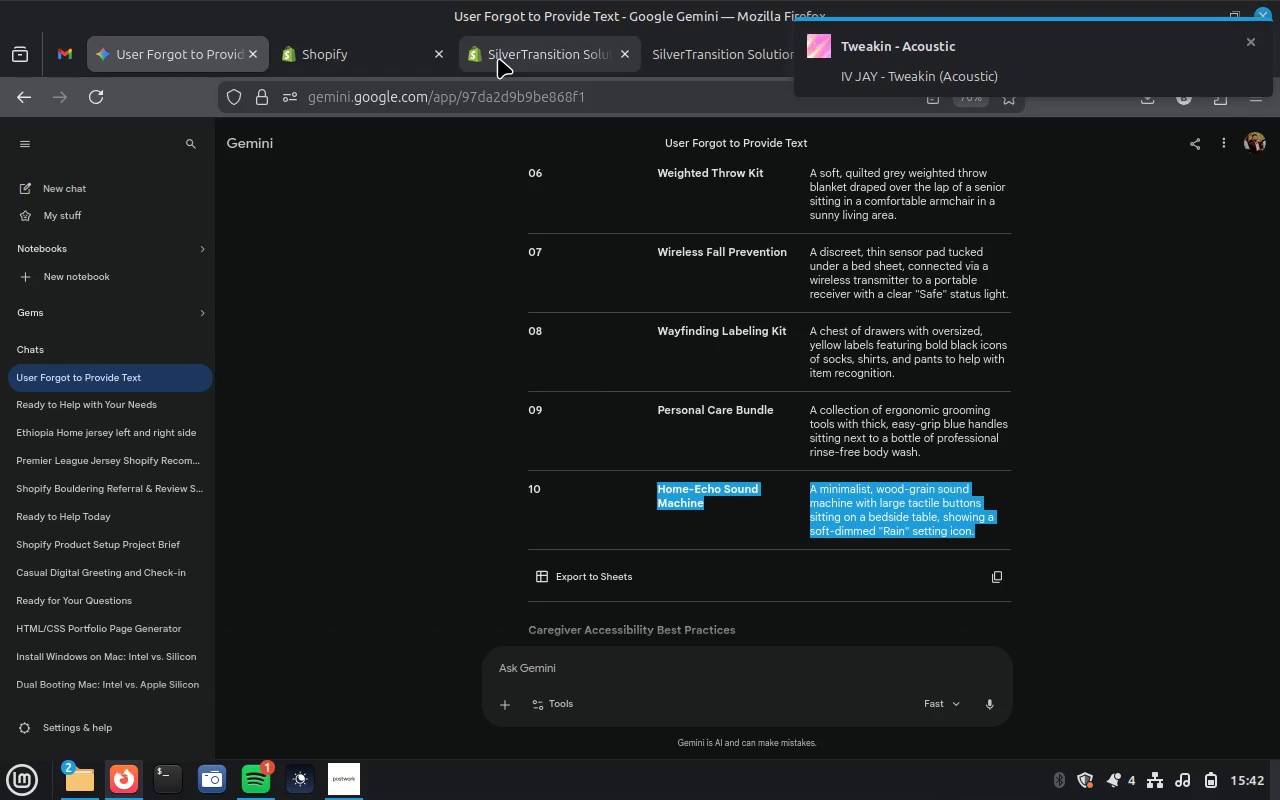 
left_click([498, 58])
 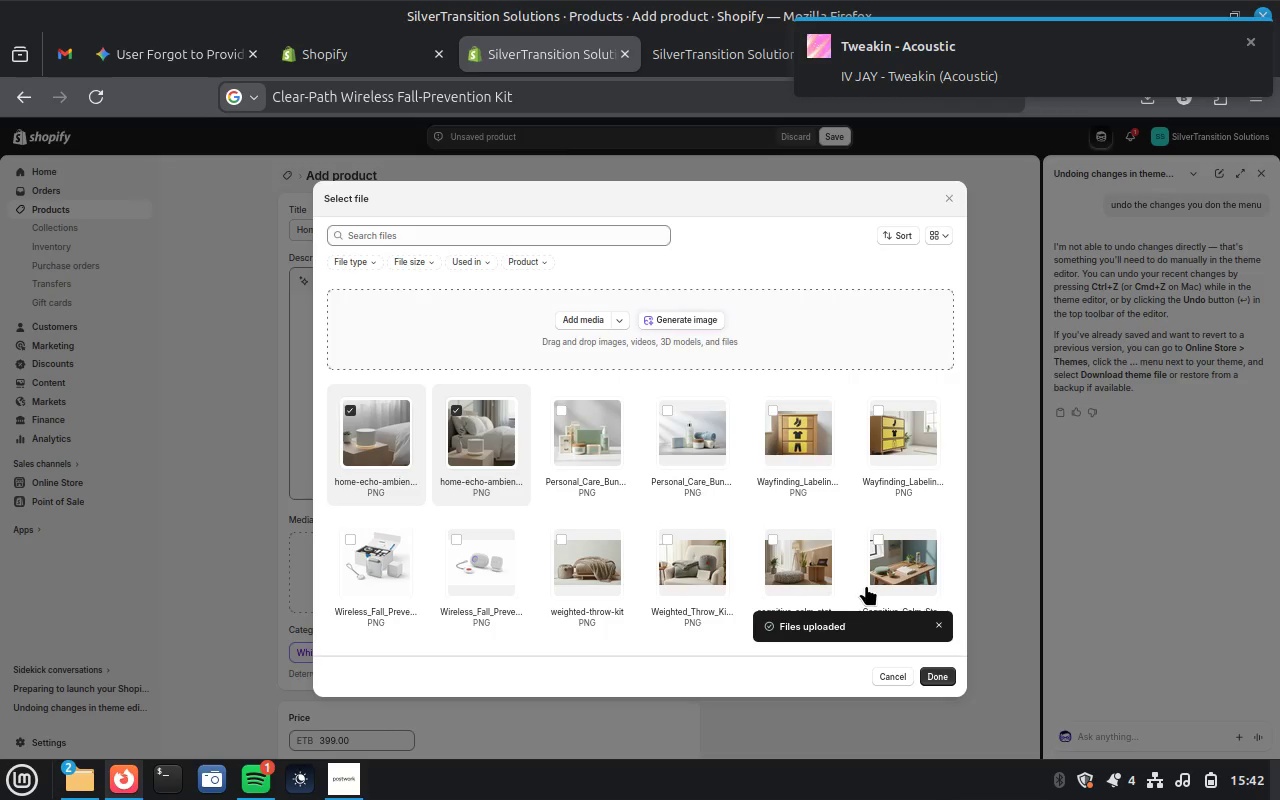 
left_click([944, 679])
 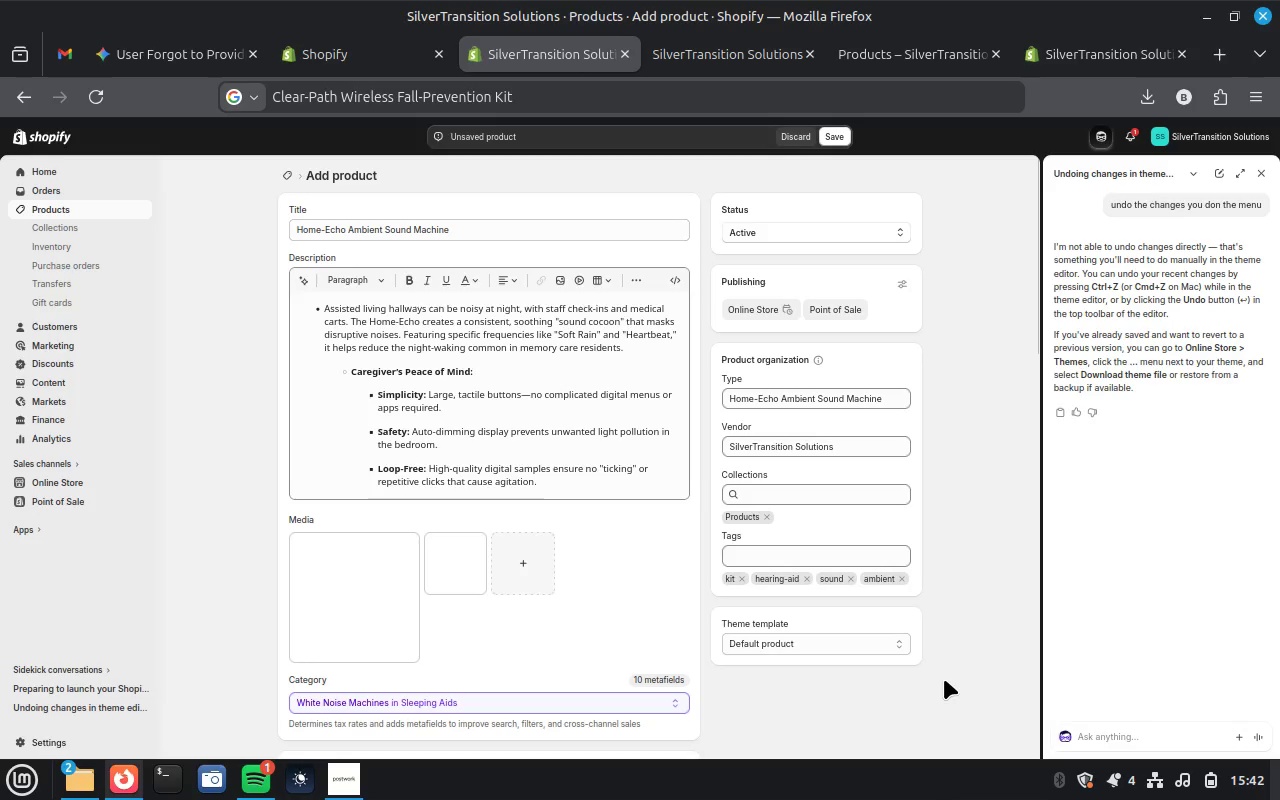 
mouse_move([898, 617])
 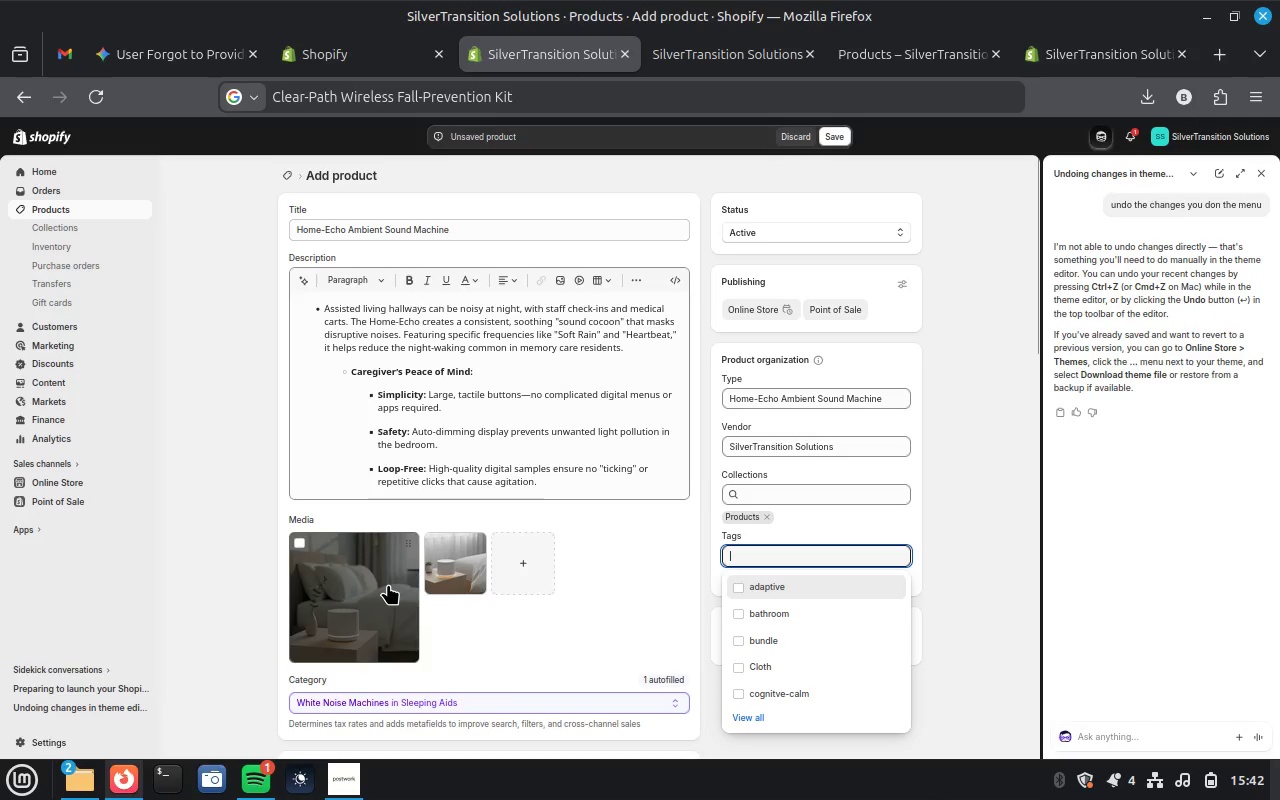 
left_click([388, 584])
 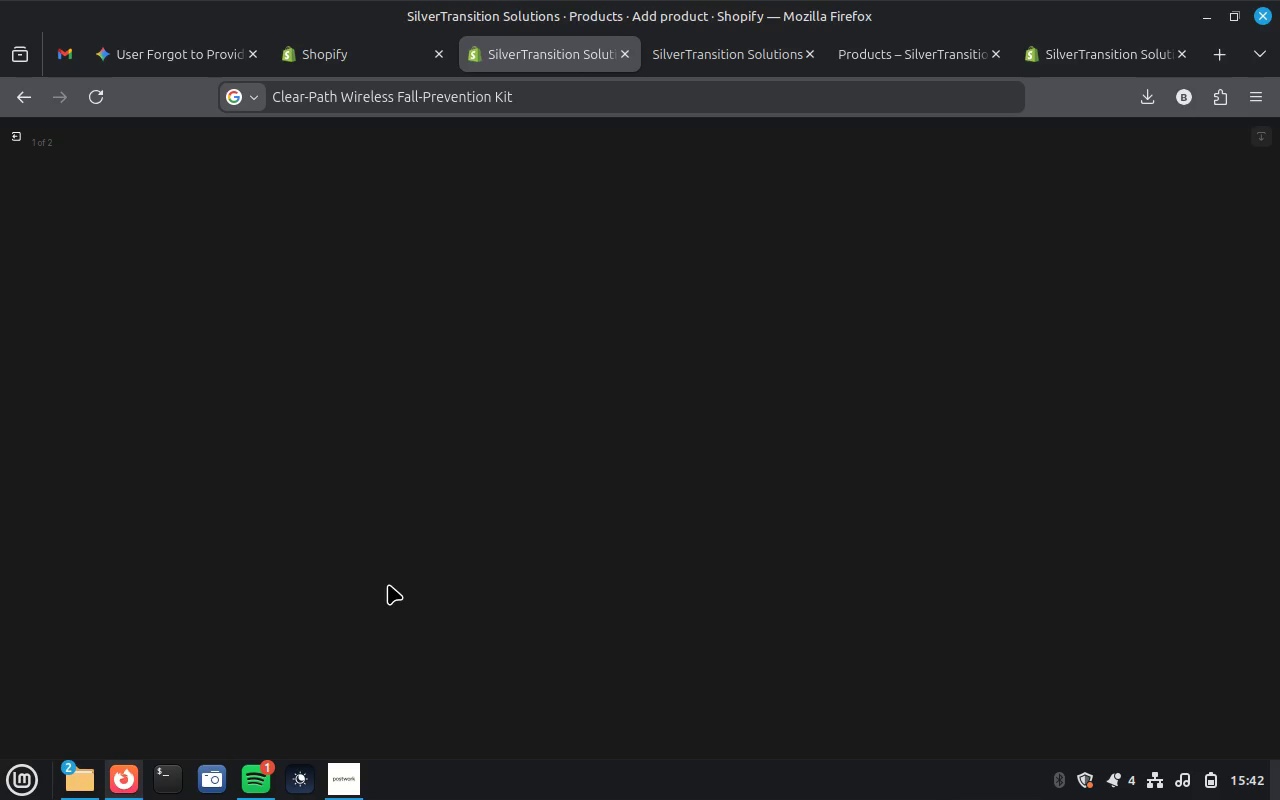 
wait(9.54)
 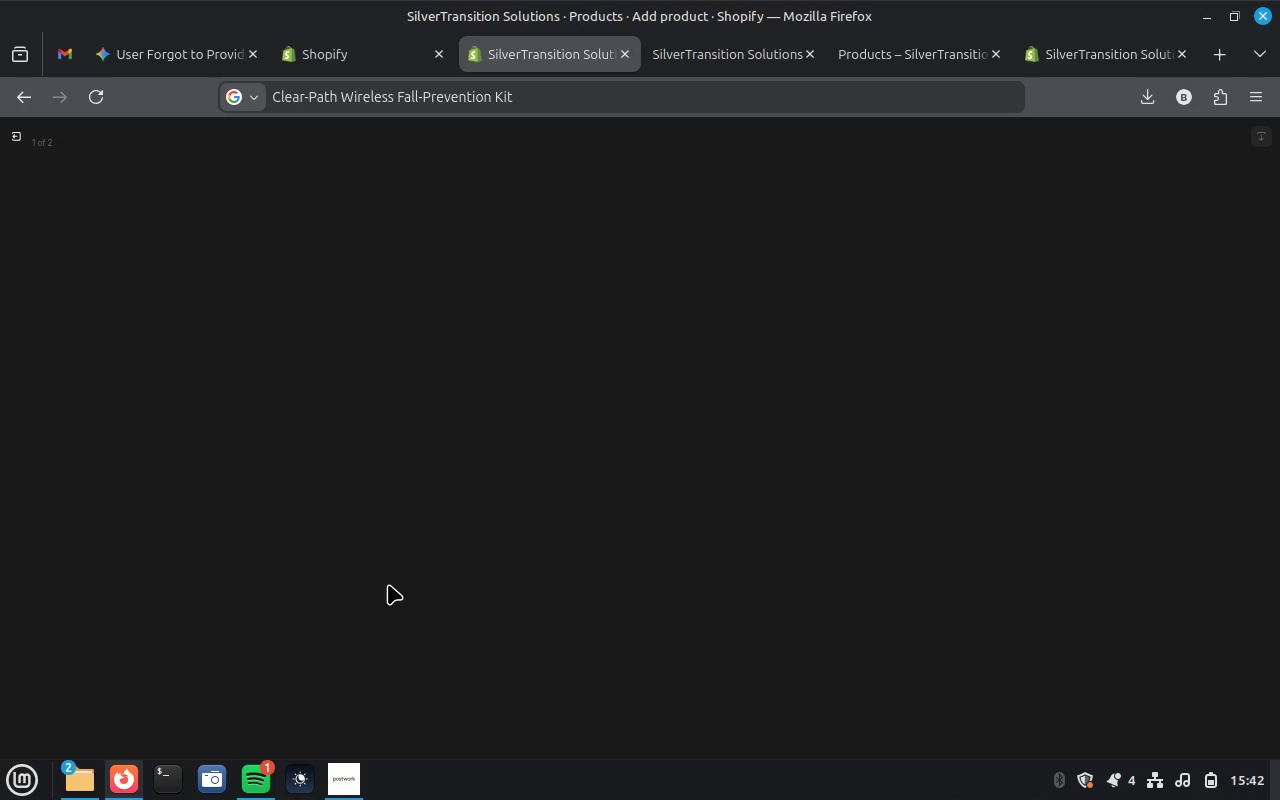 
left_click([1113, 296])
 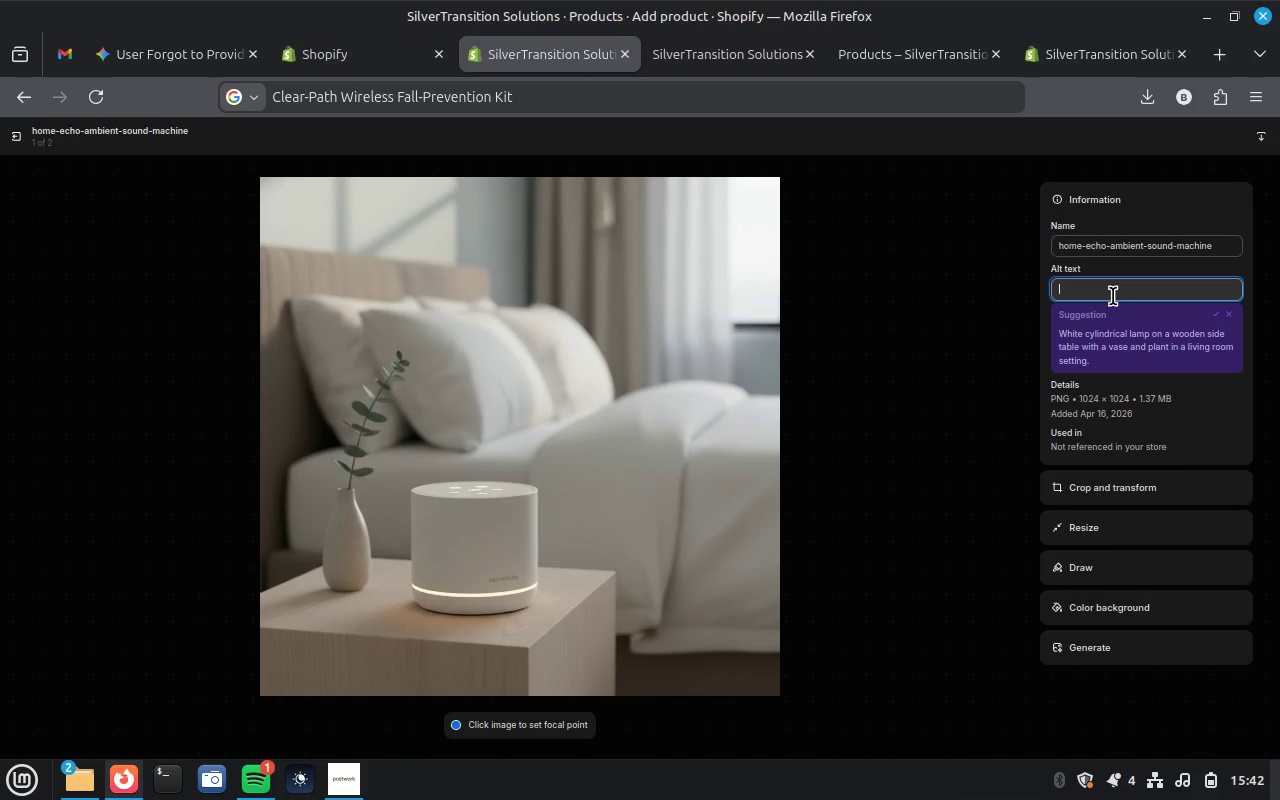 
key(Control+A)
 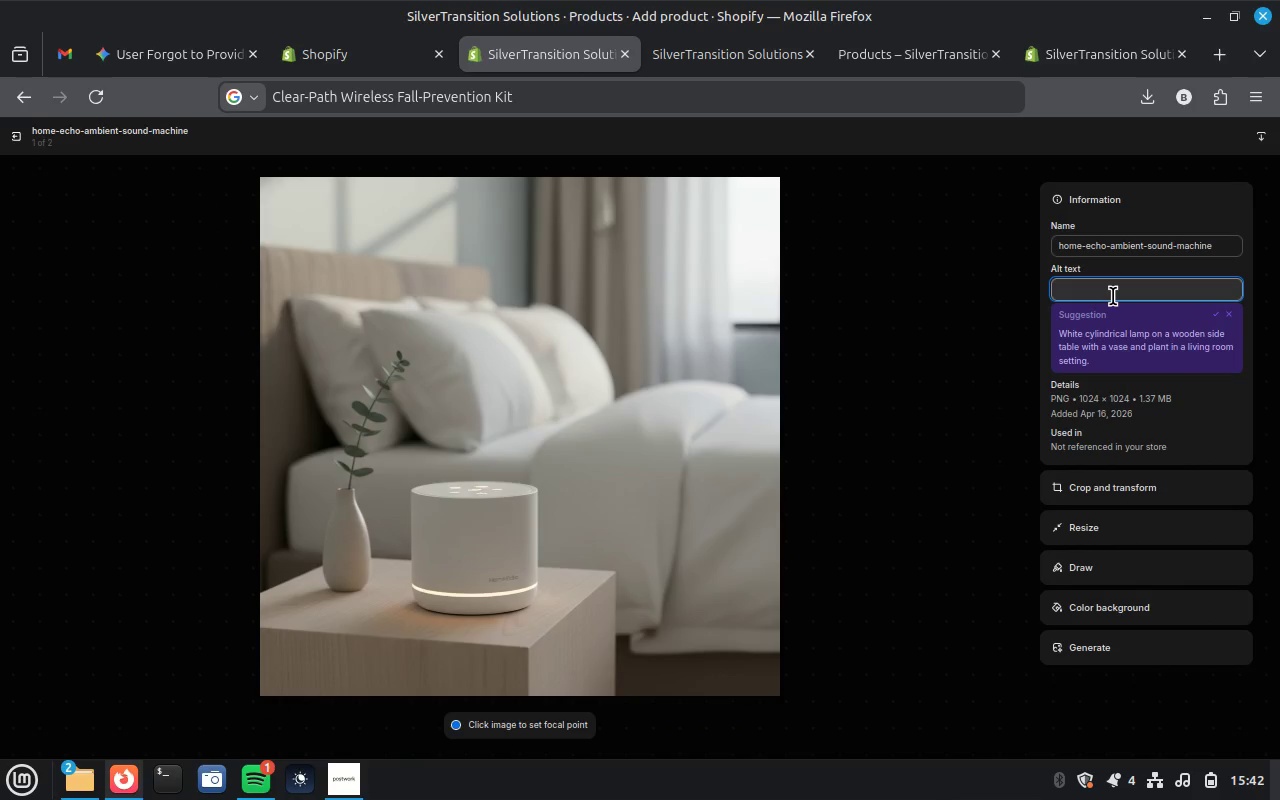 
key(Control+V)
 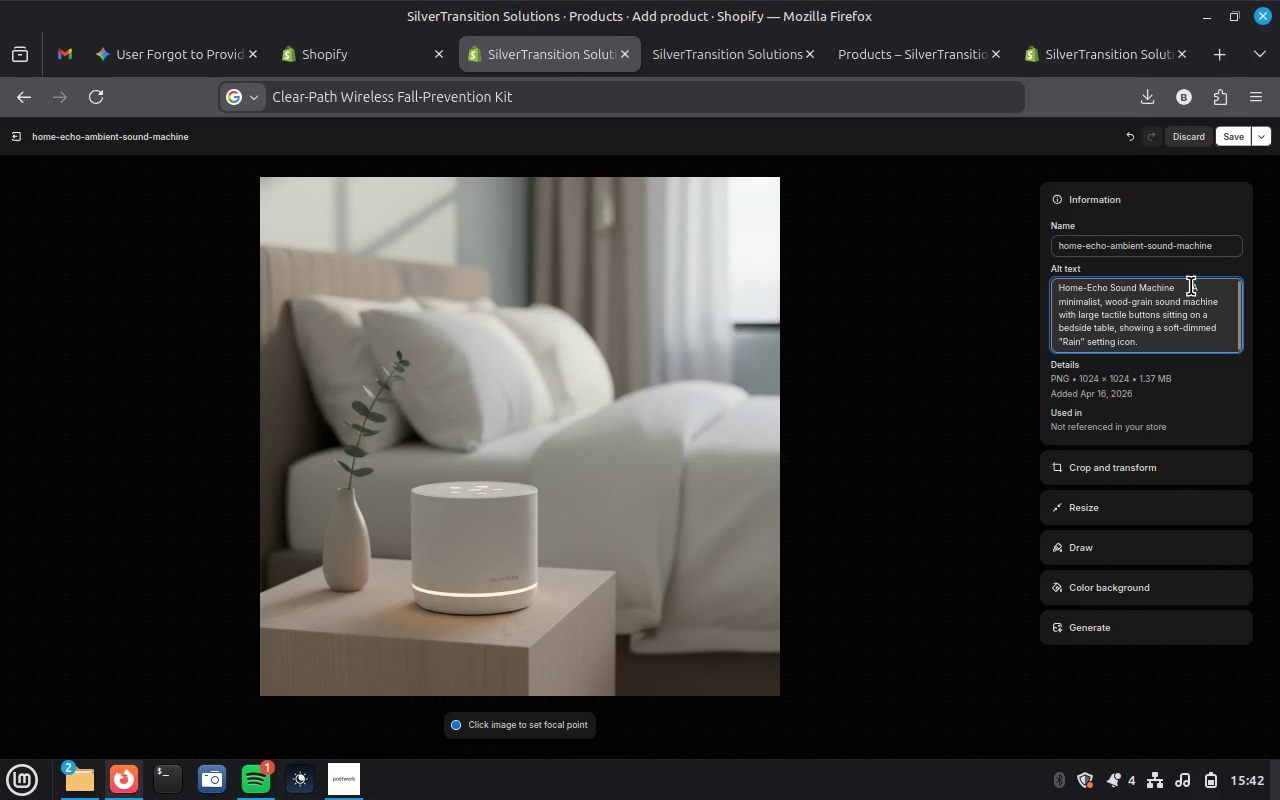 
left_click_drag(start_coordinate=[1191, 286], to_coordinate=[1039, 288])
 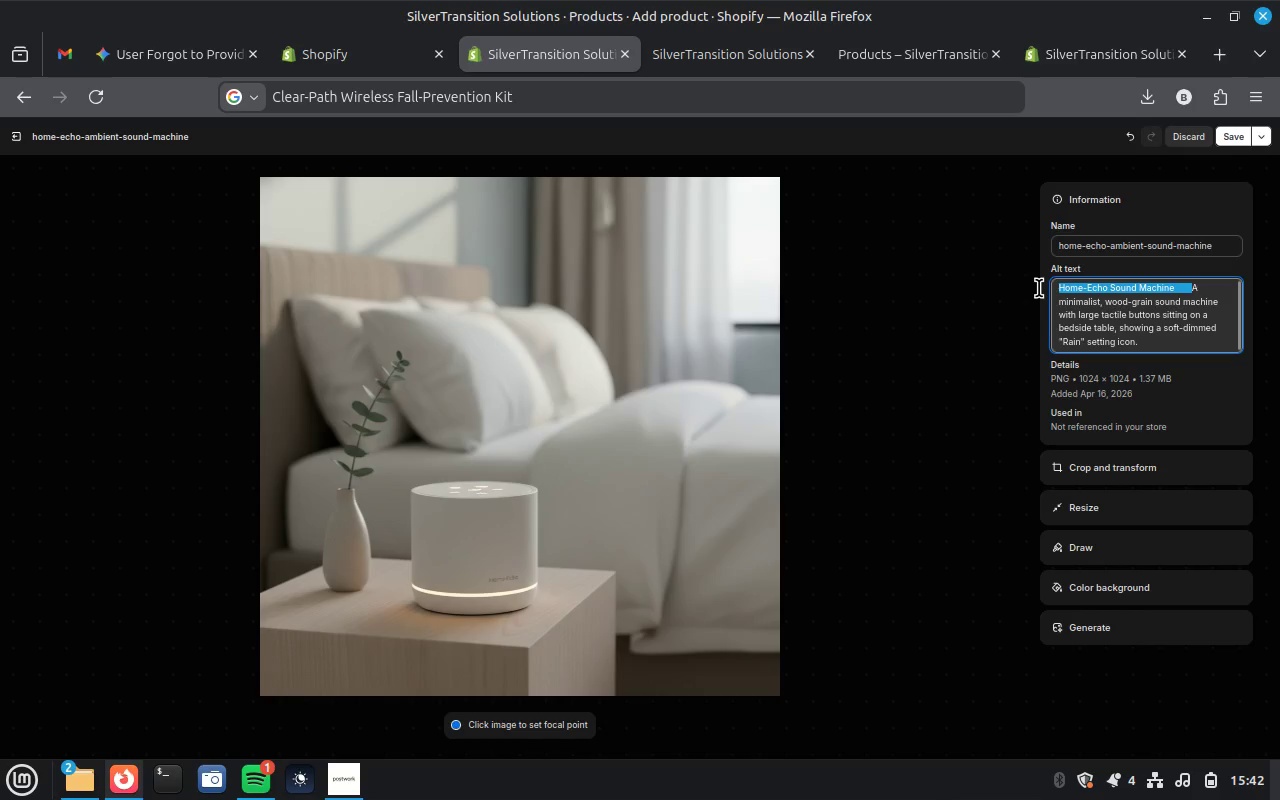 
wait(5.03)
 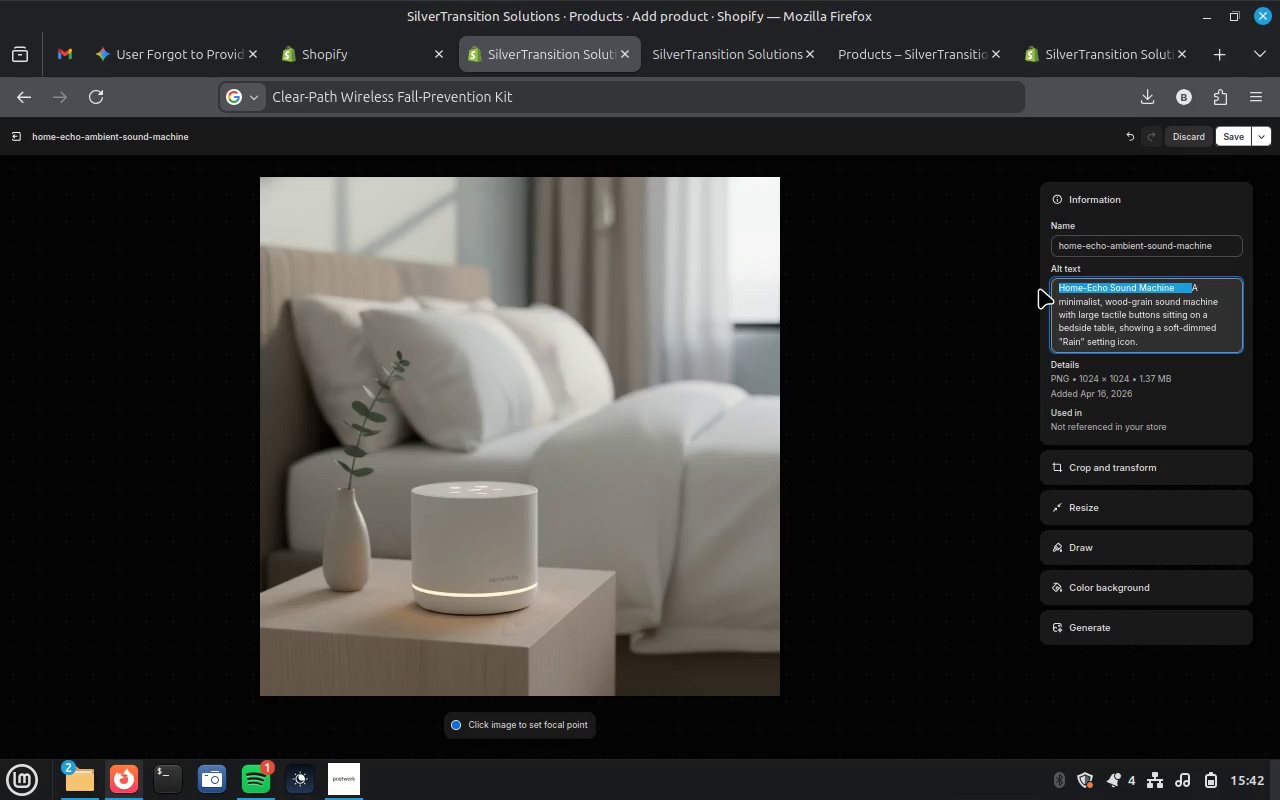 
key(Control+X)
 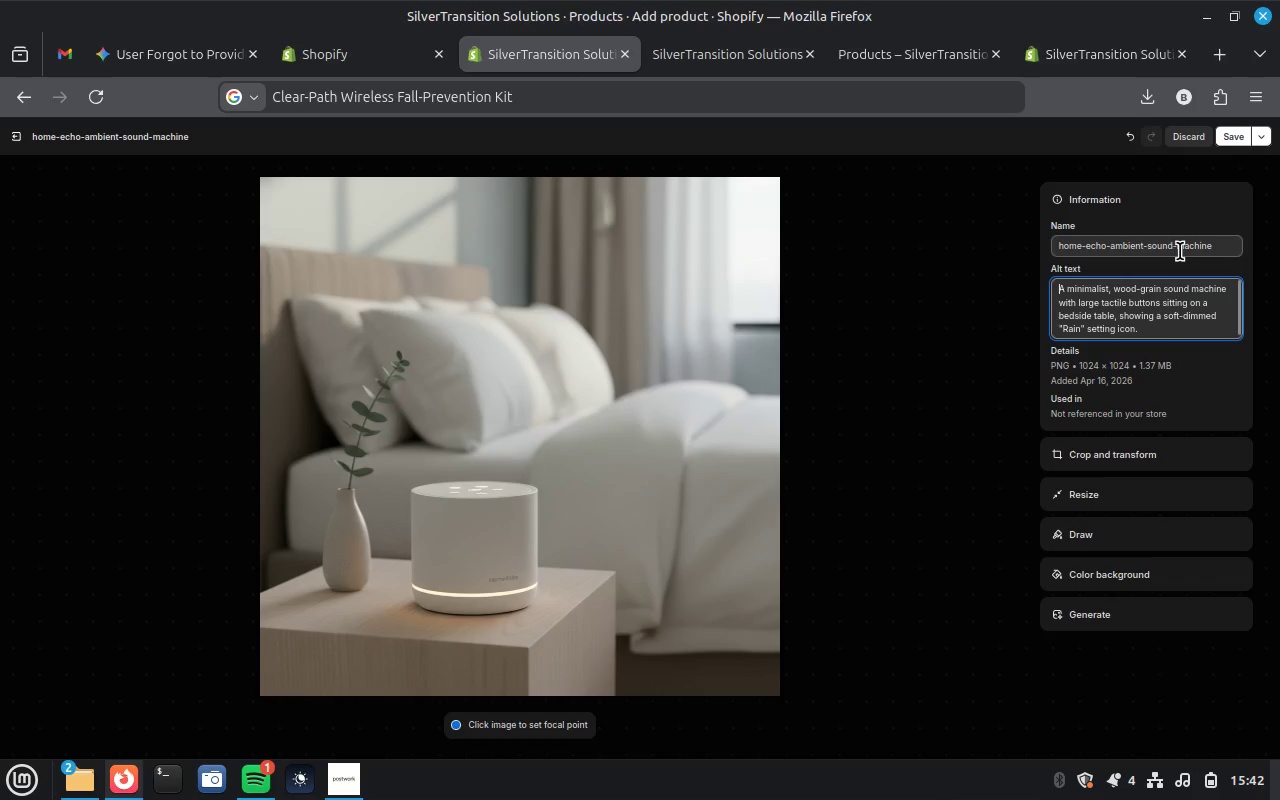 
left_click([1180, 251])
 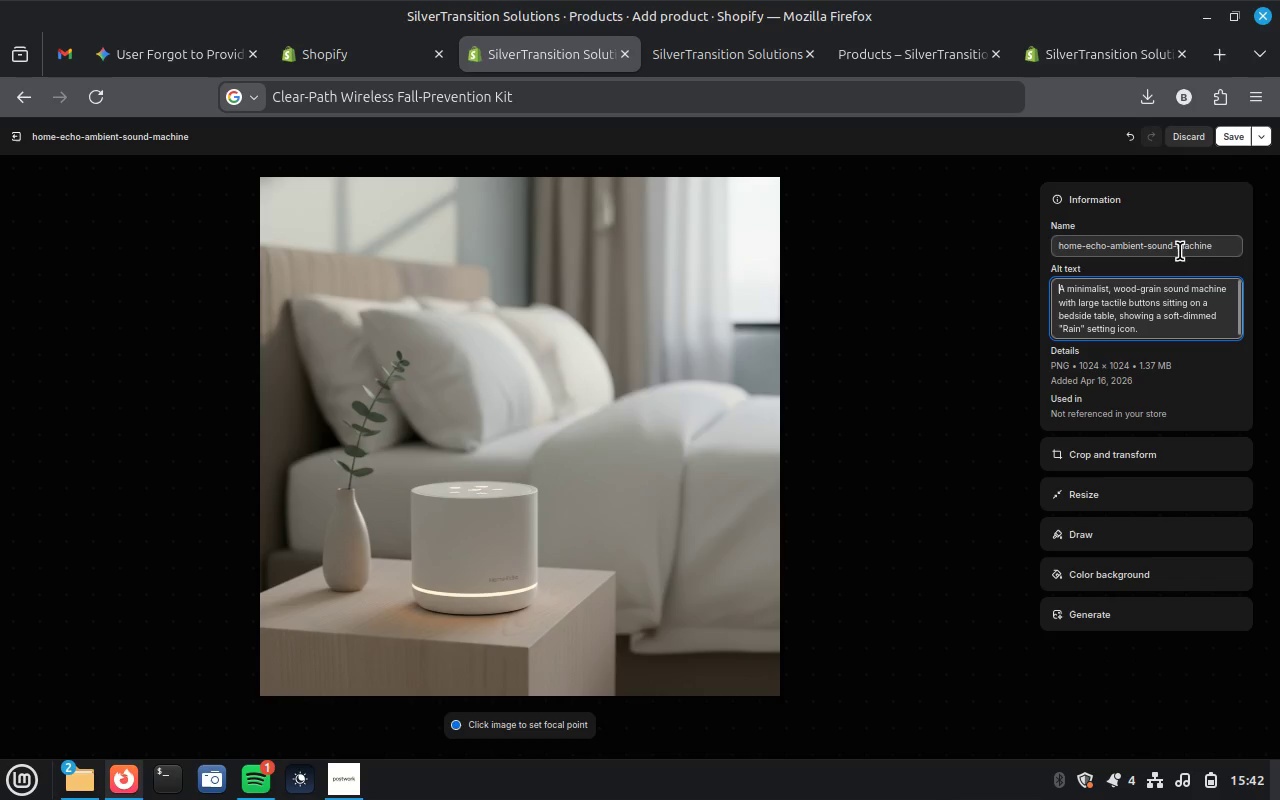 
key(Control+A)
 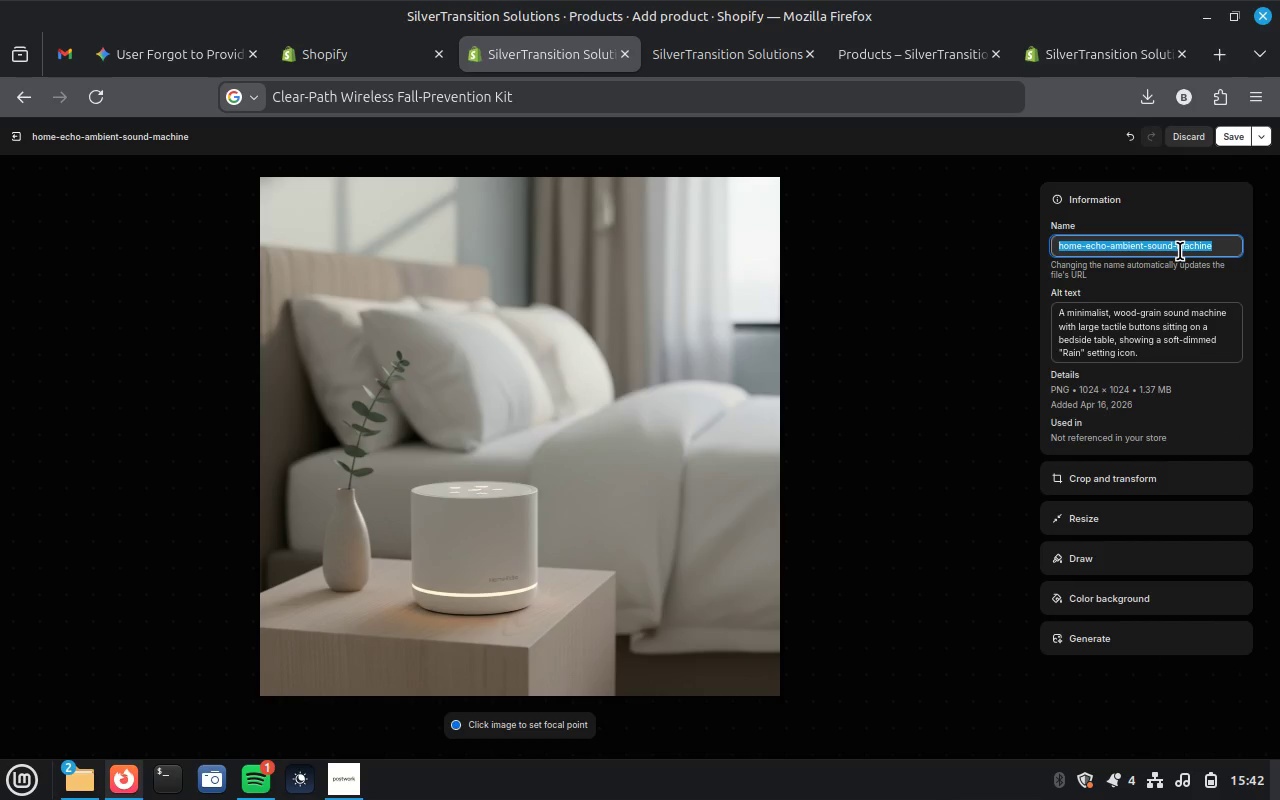 
key(Control+V)
 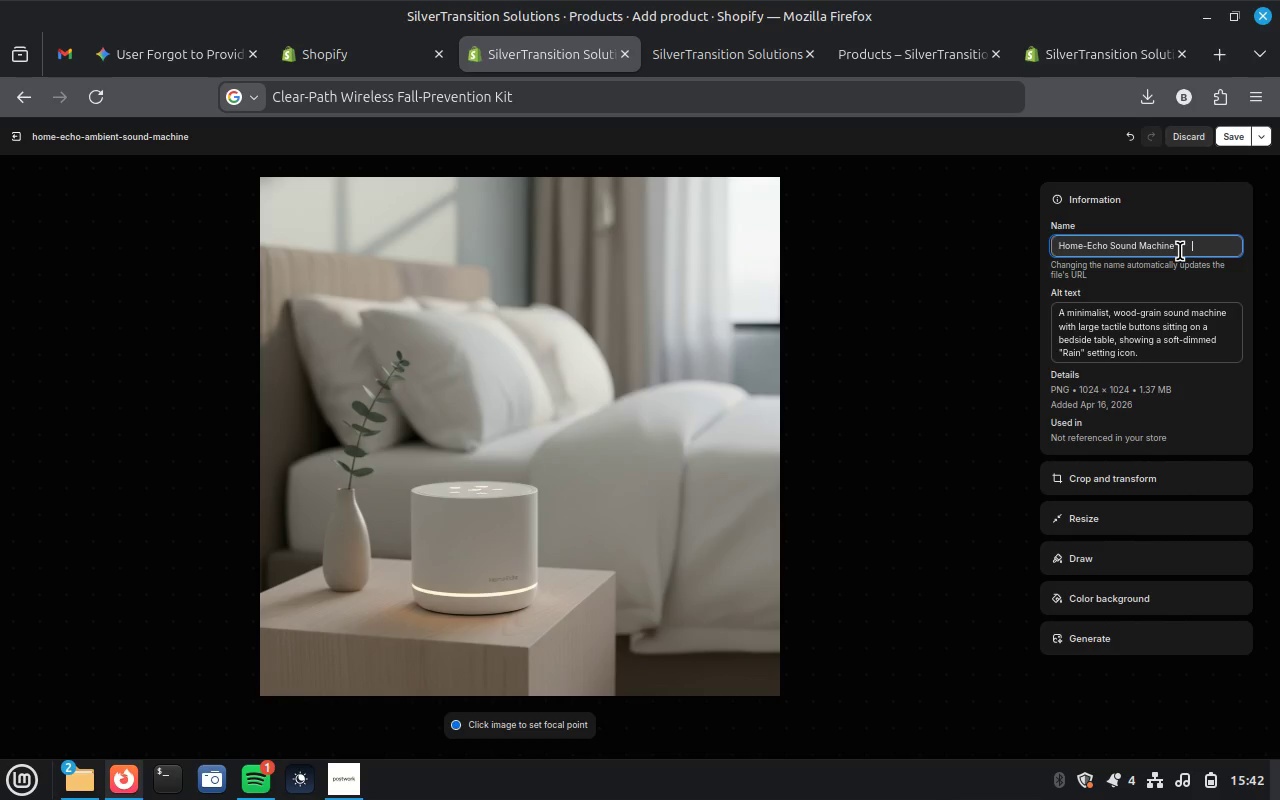 
key(Backspace)
 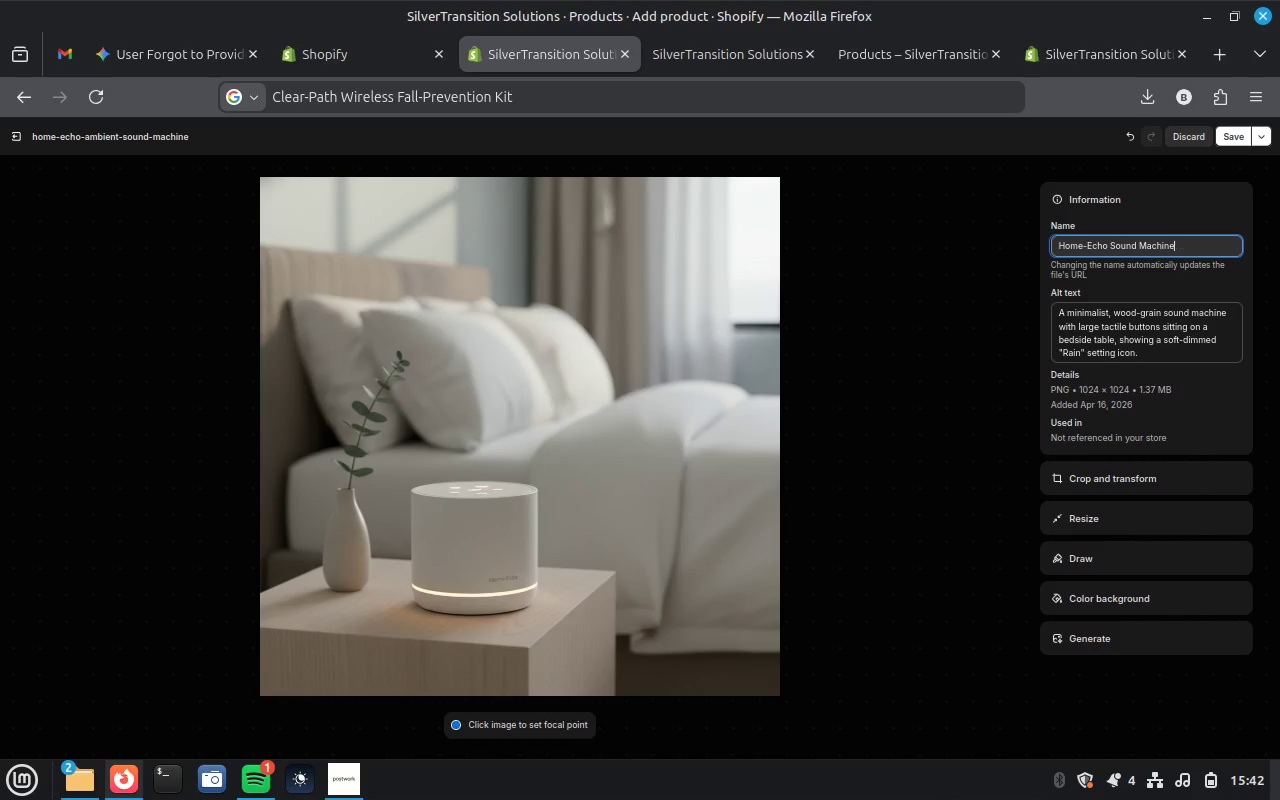 
key(Minus)
 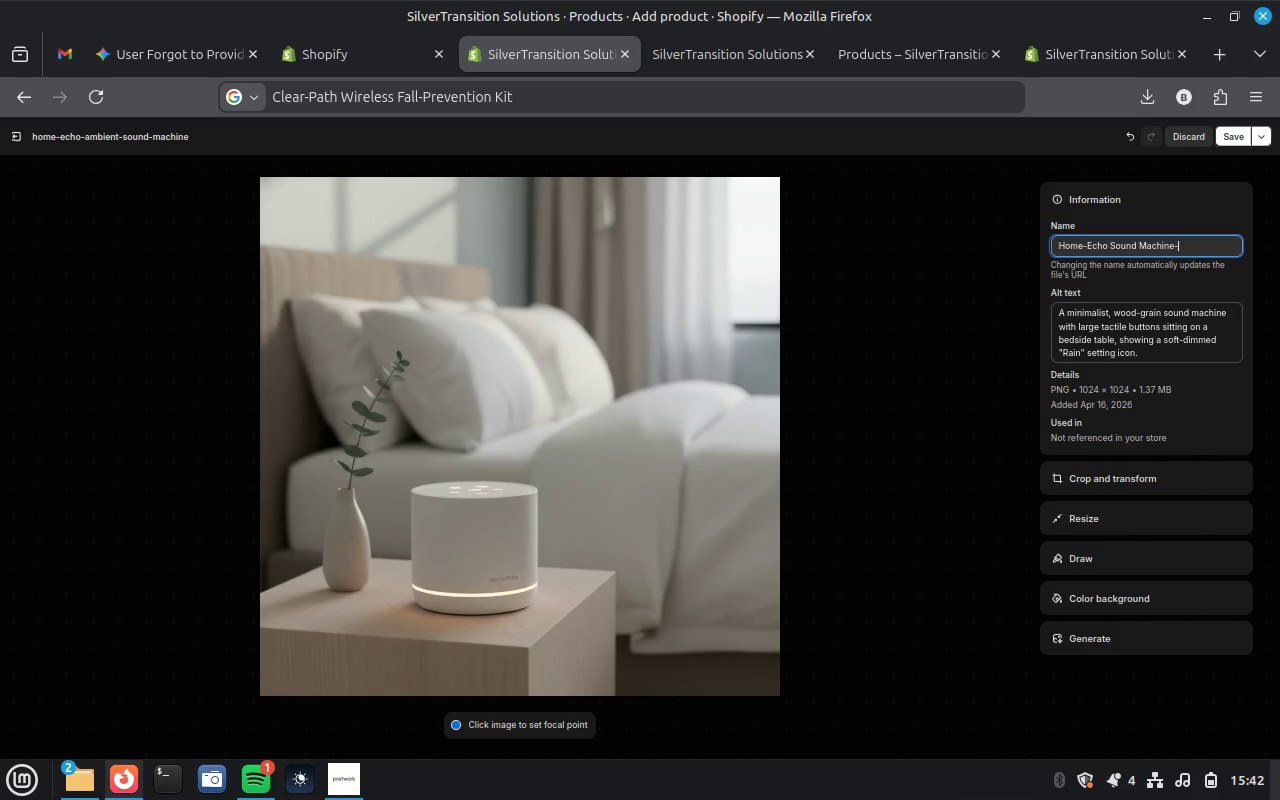 
key(1)
 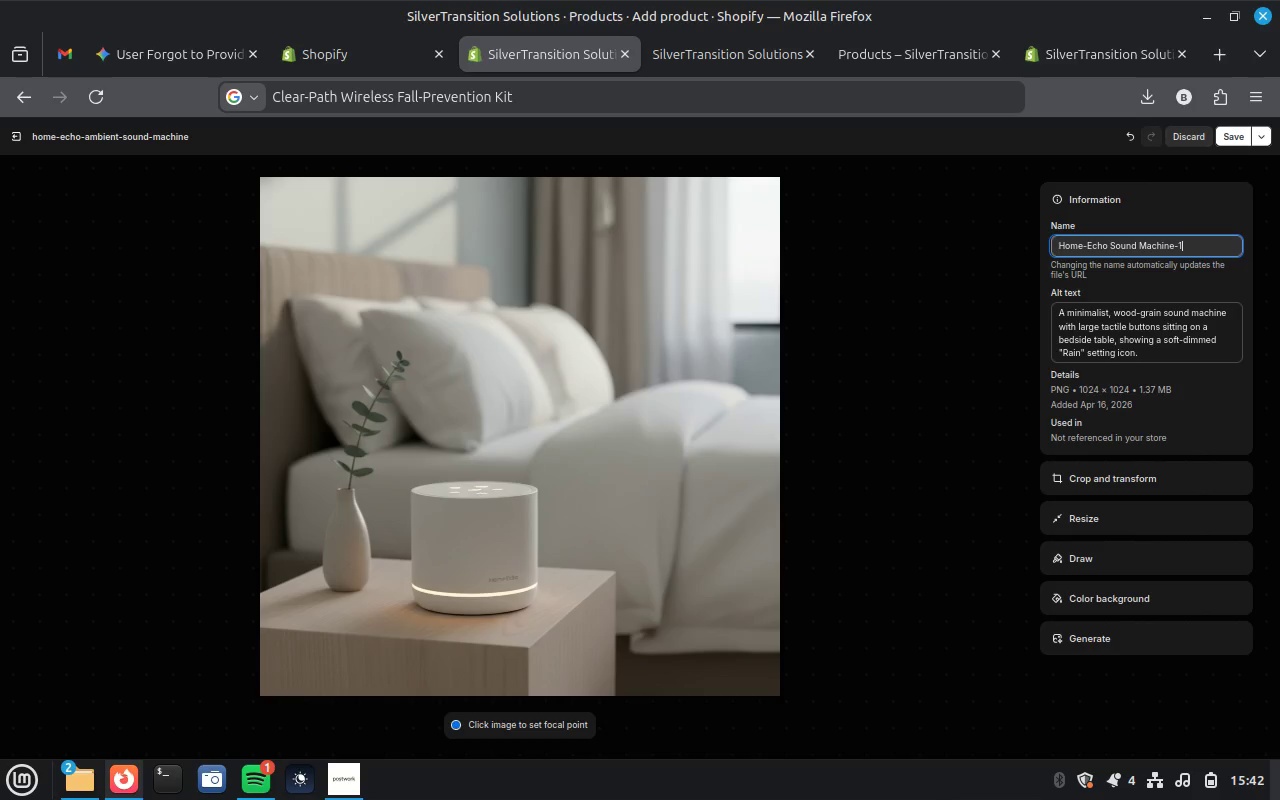 
key(Enter)
 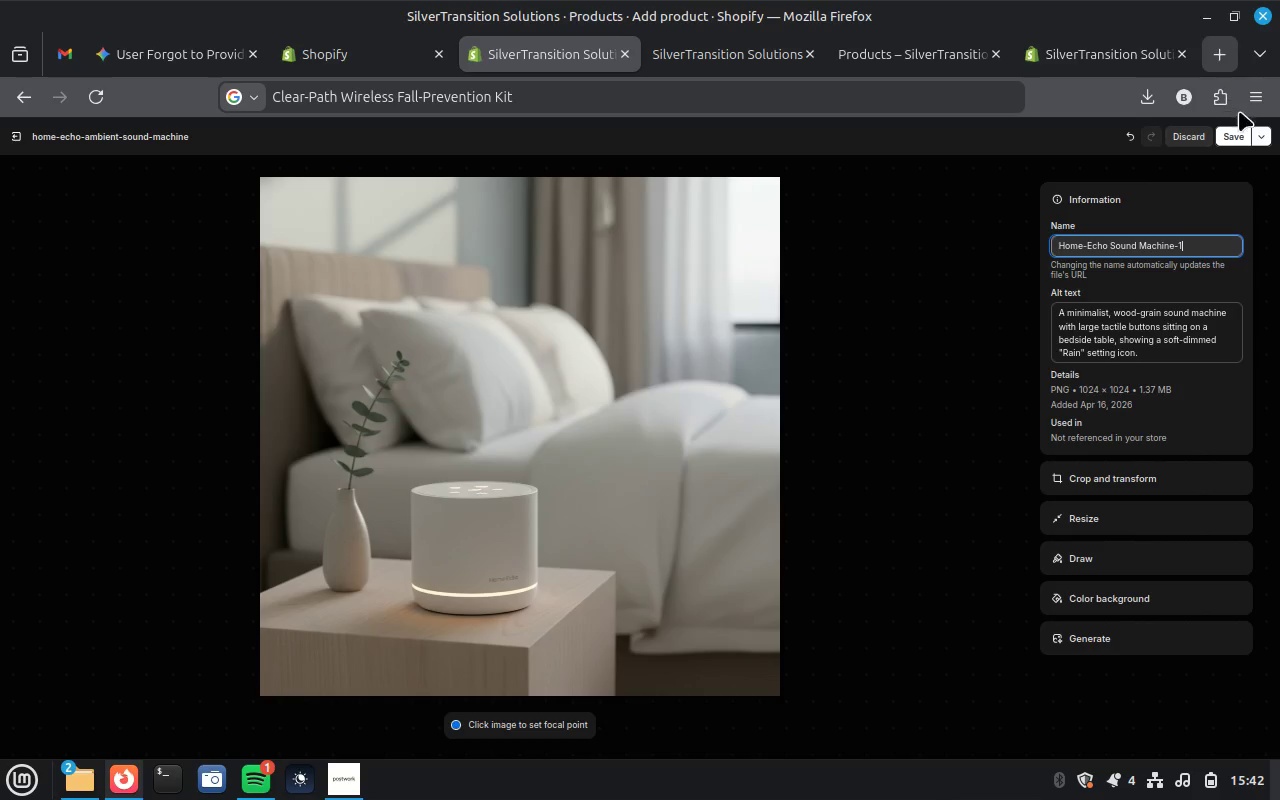 
left_click([1233, 138])
 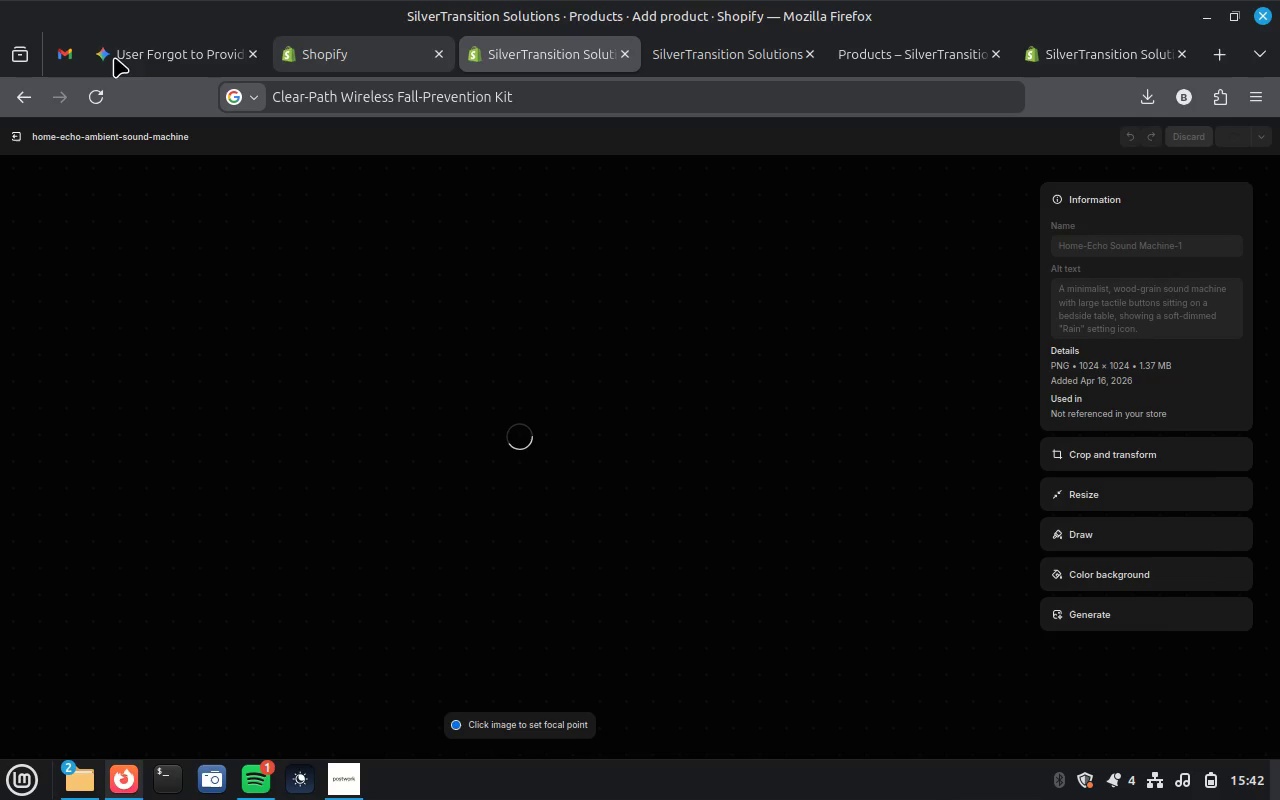 
left_click([129, 52])
 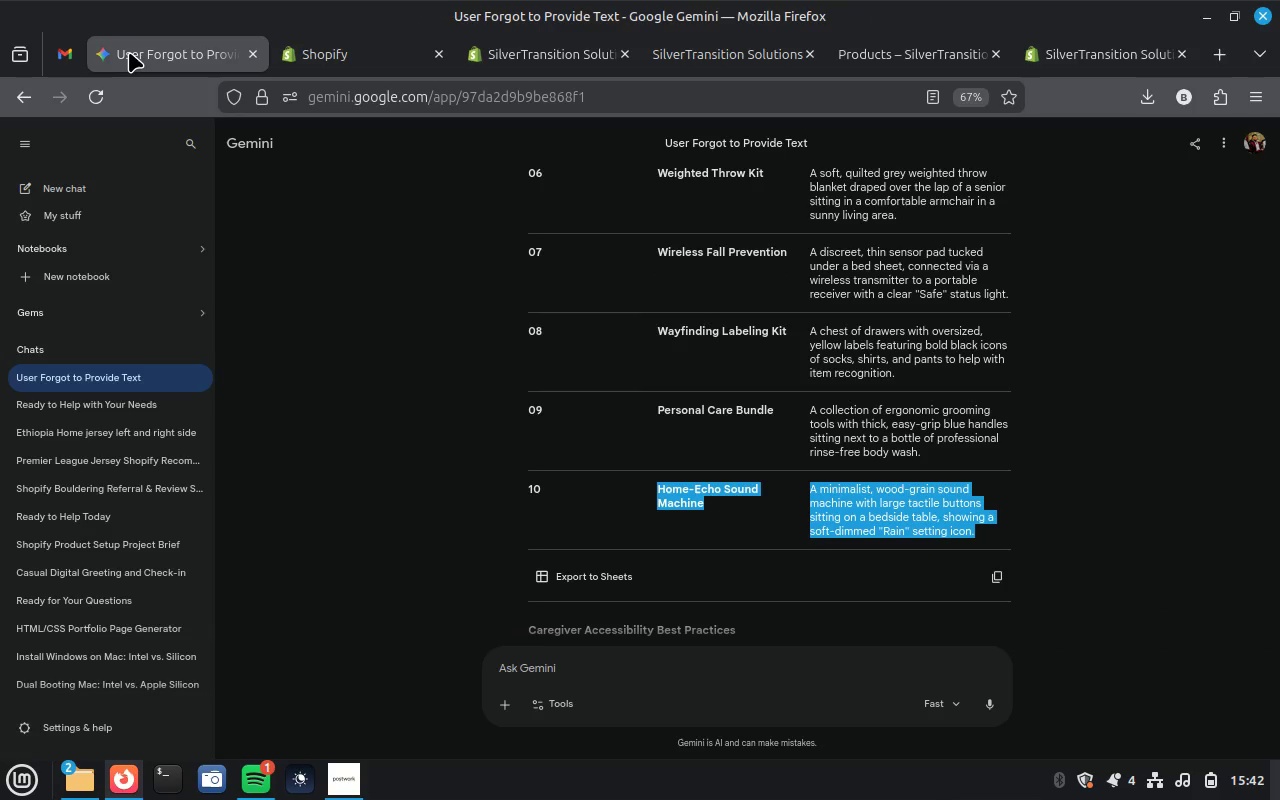 
key(Control+C)
 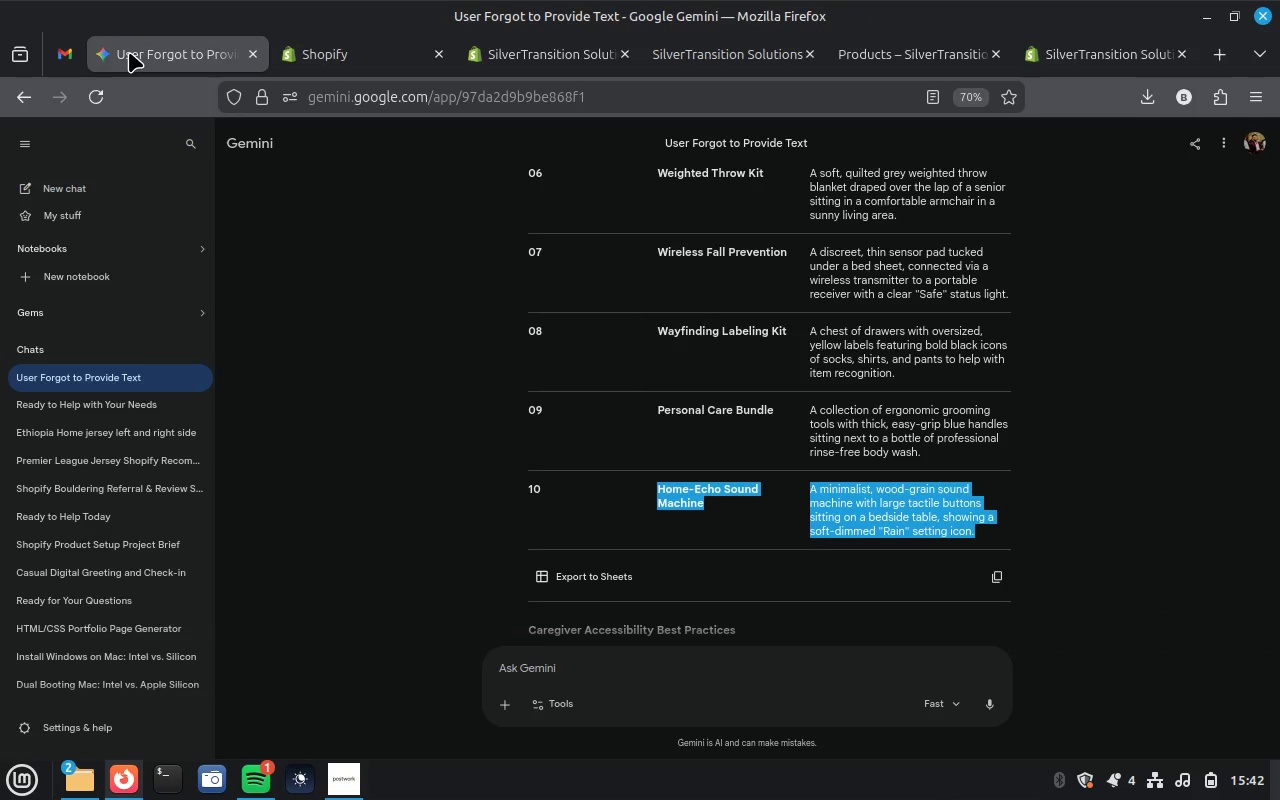 
key(Control+C)
 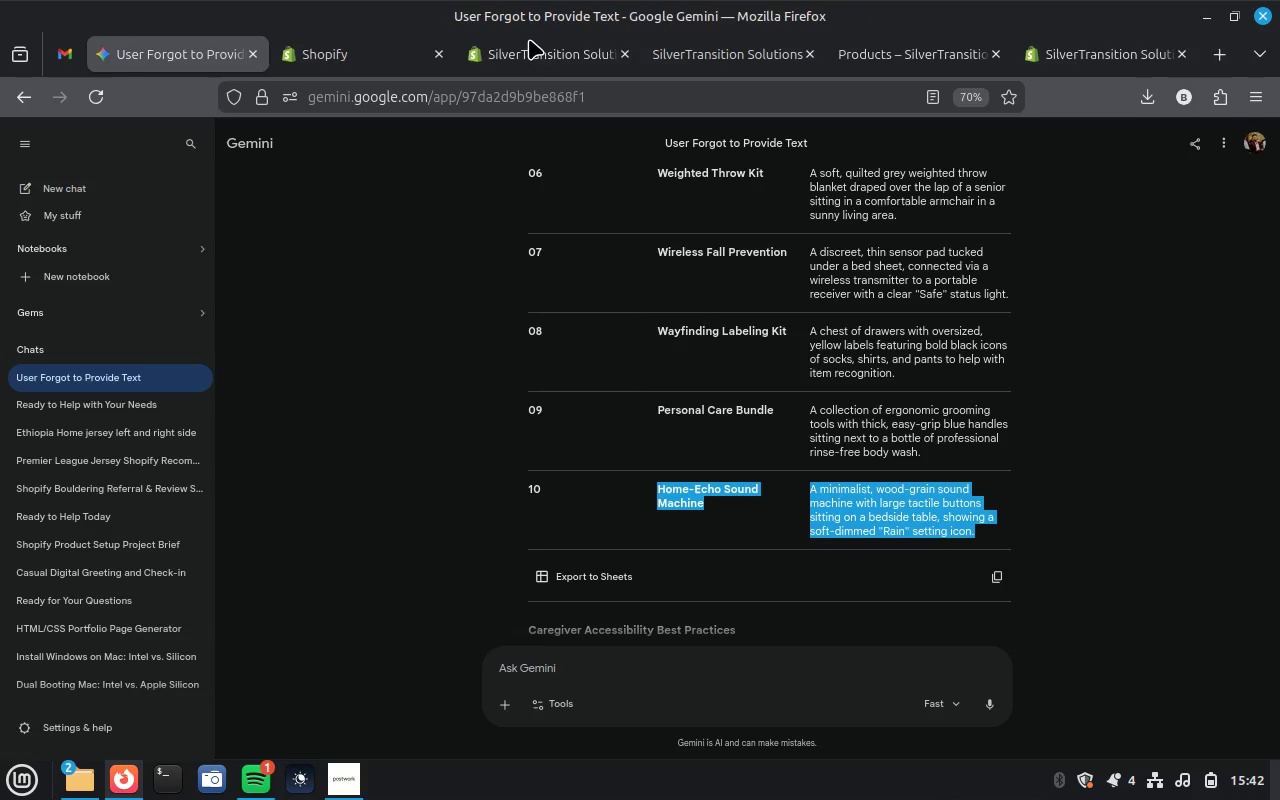 
left_click([546, 50])
 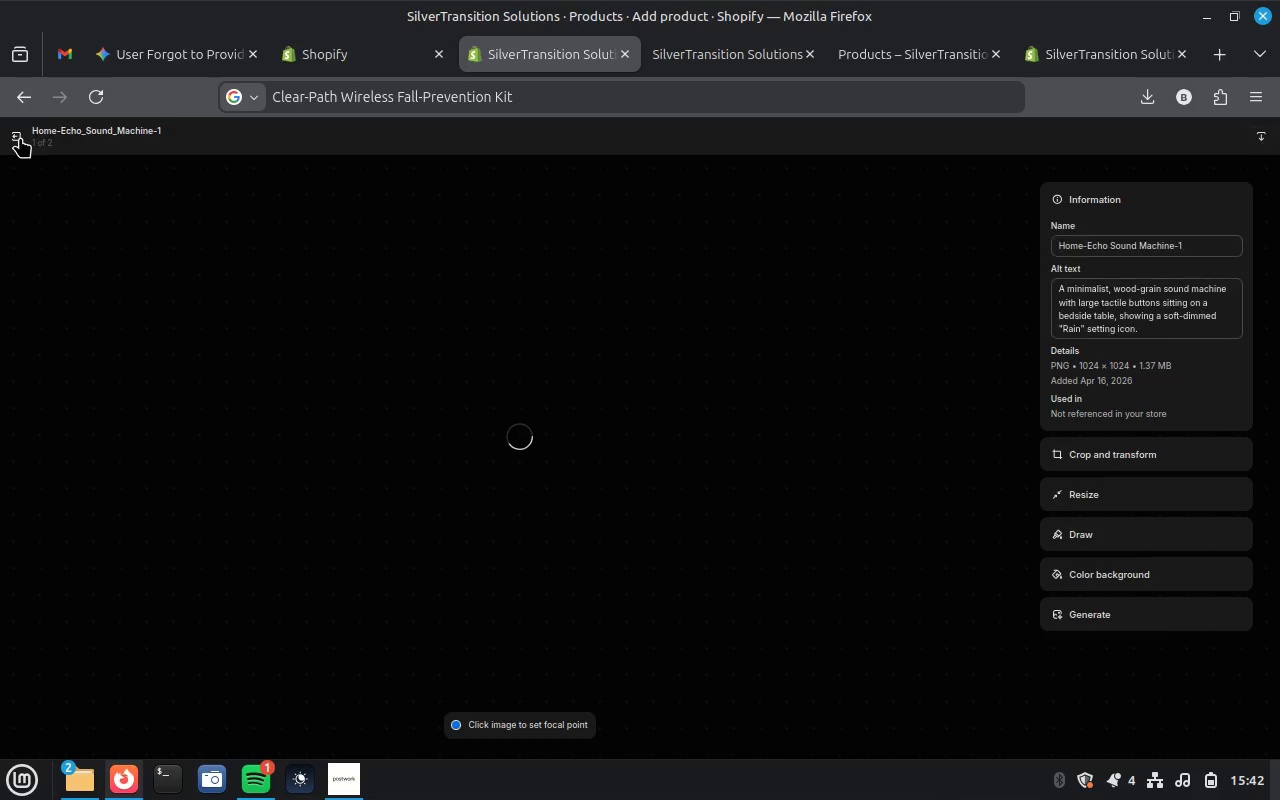 
left_click([20, 137])
 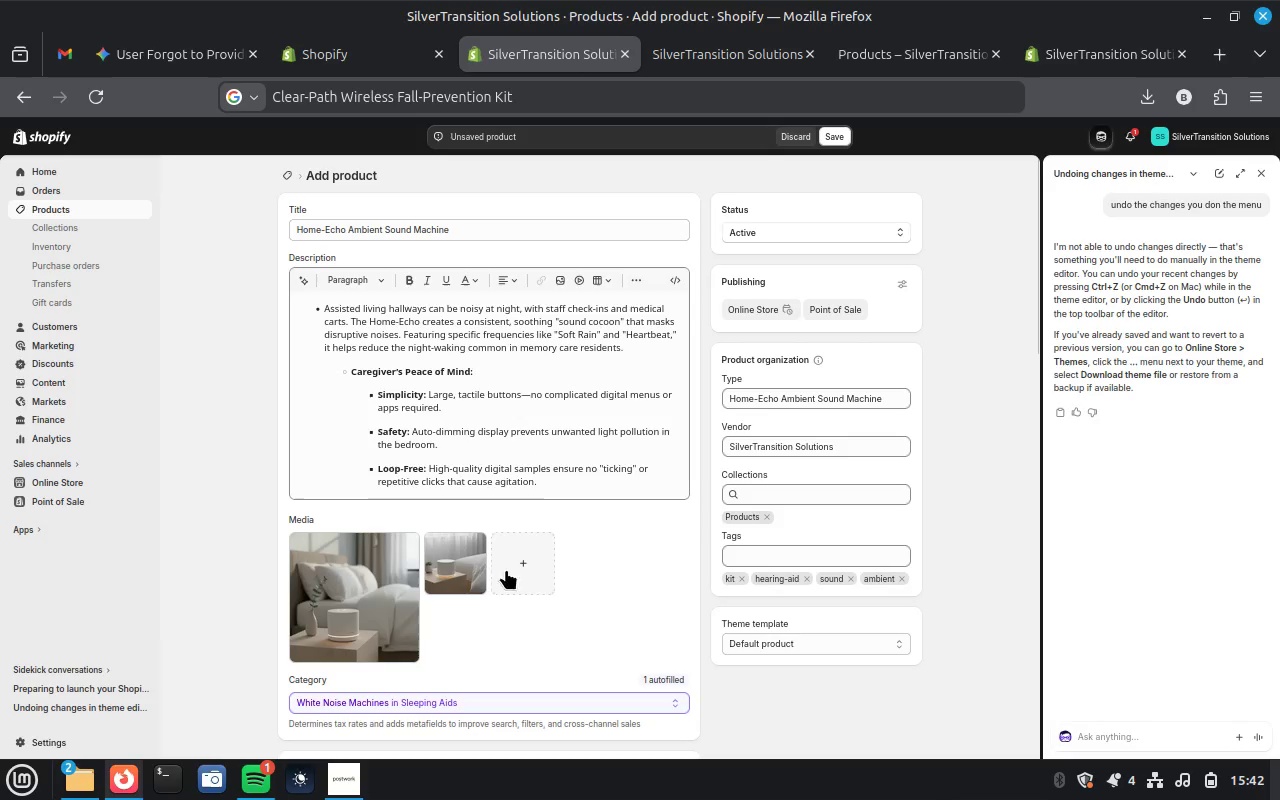 
left_click([469, 563])
 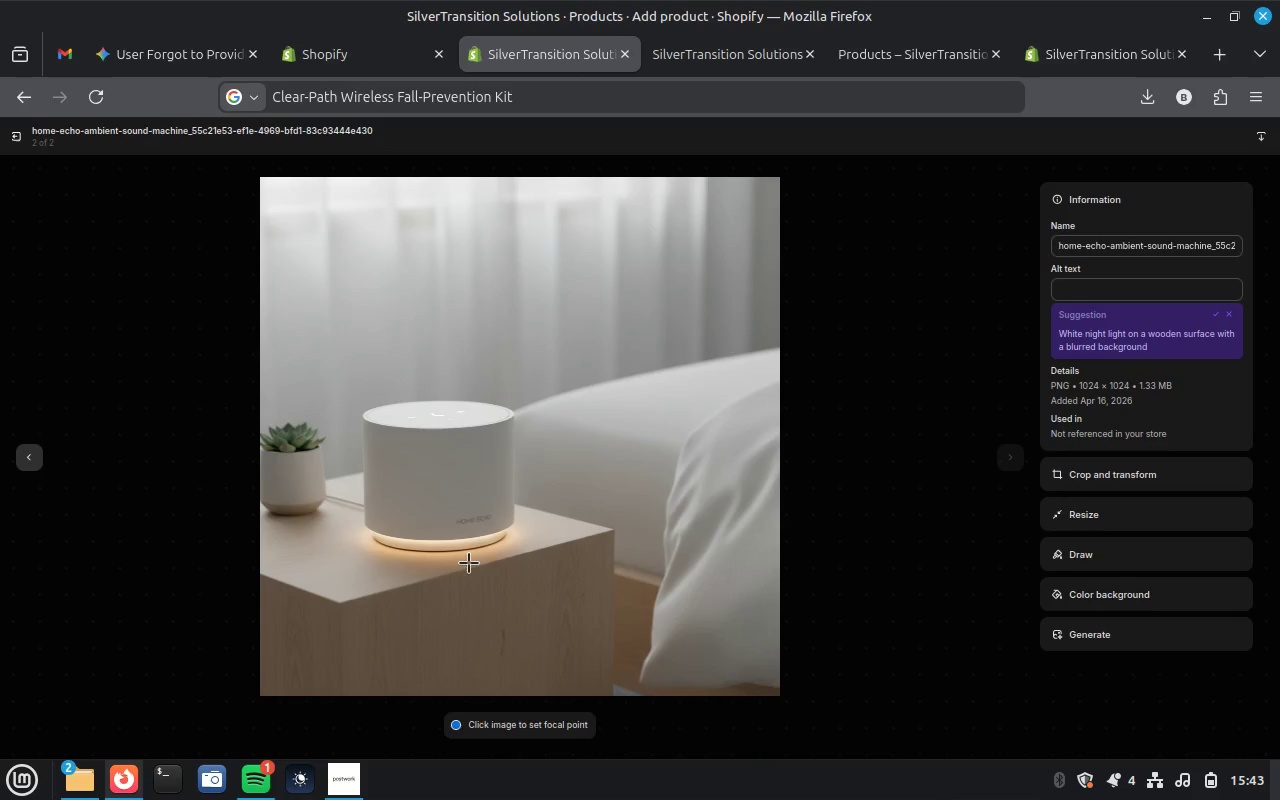 
wait(6.27)
 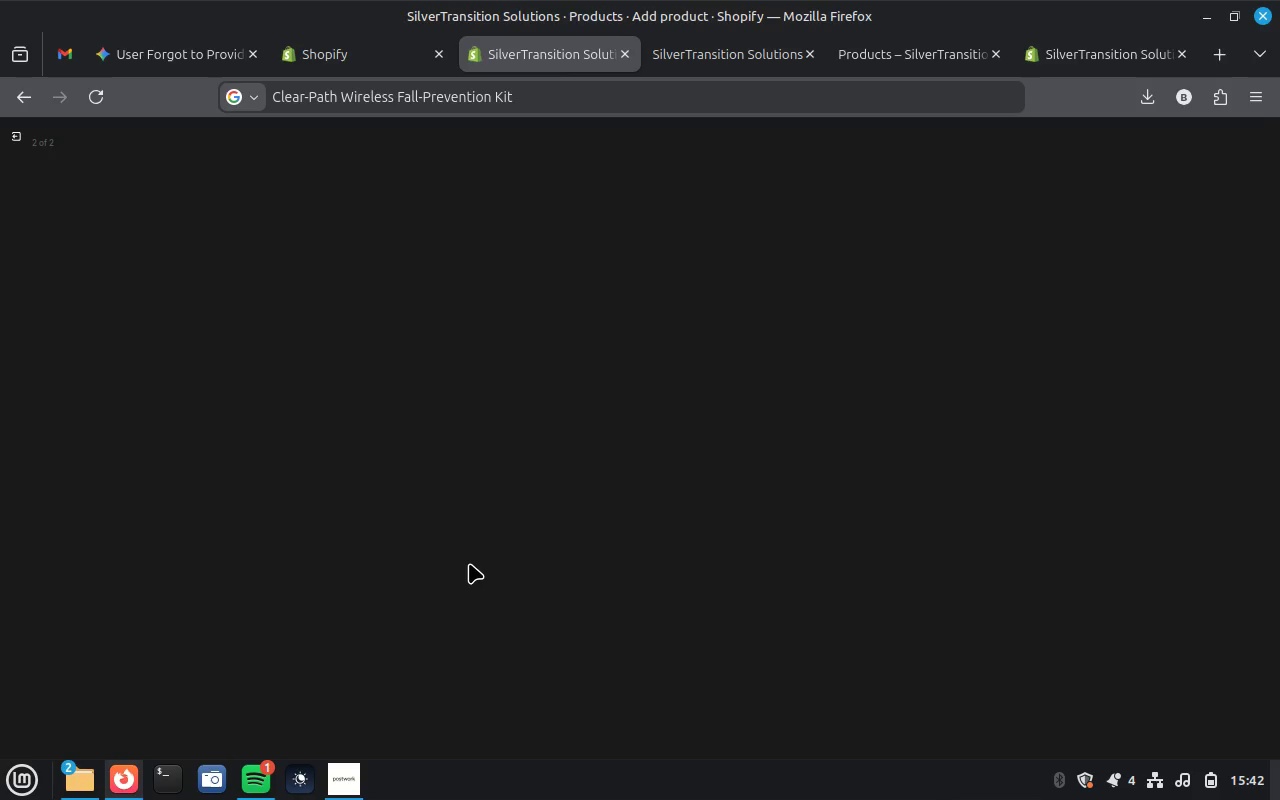 
left_click([1124, 289])
 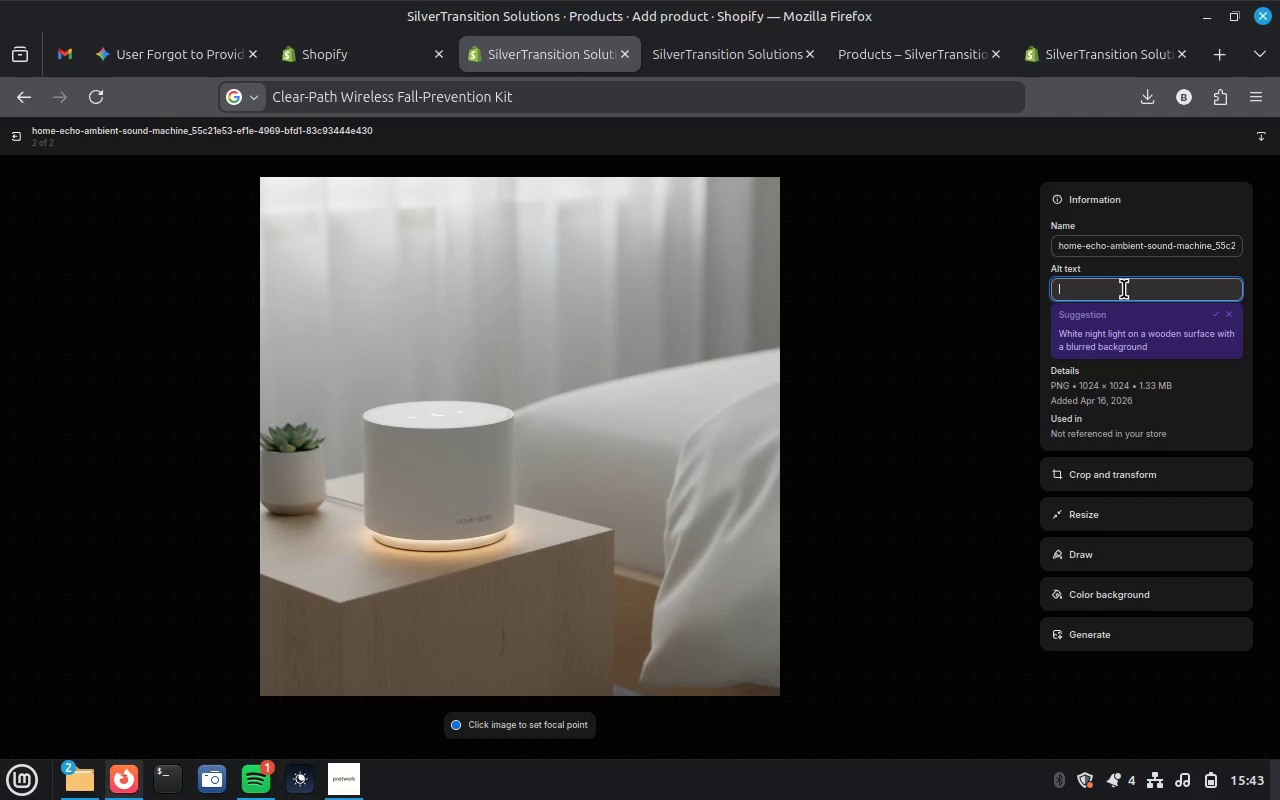 
key(Control+V)
 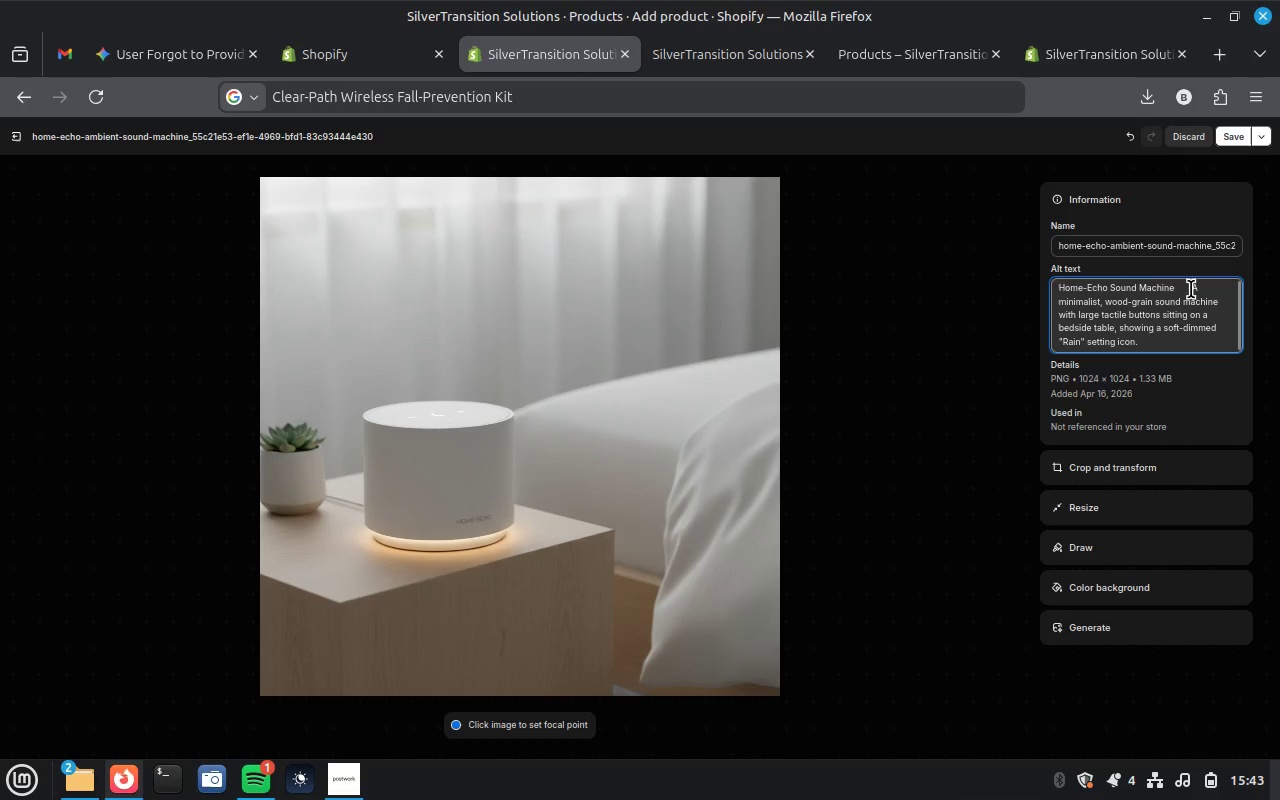 
left_click_drag(start_coordinate=[1191, 289], to_coordinate=[1053, 292])
 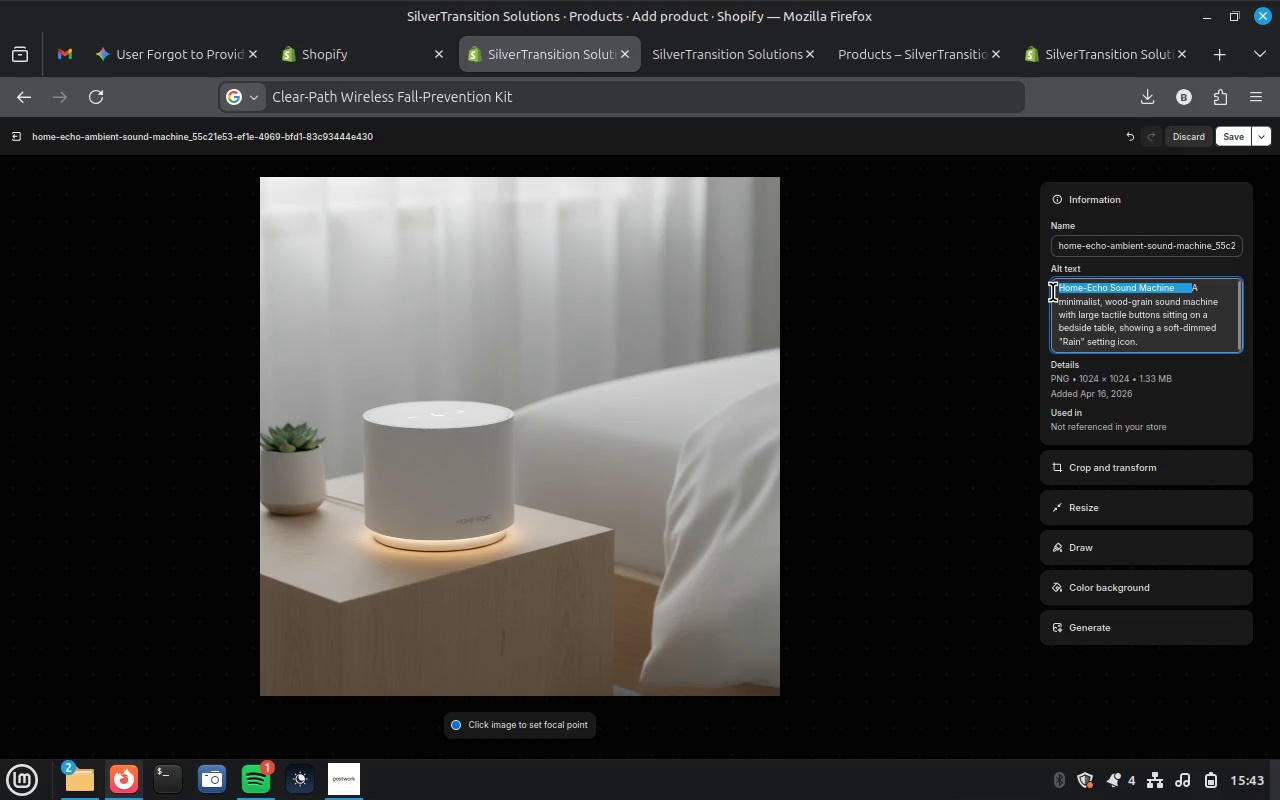 
key(Control+X)
 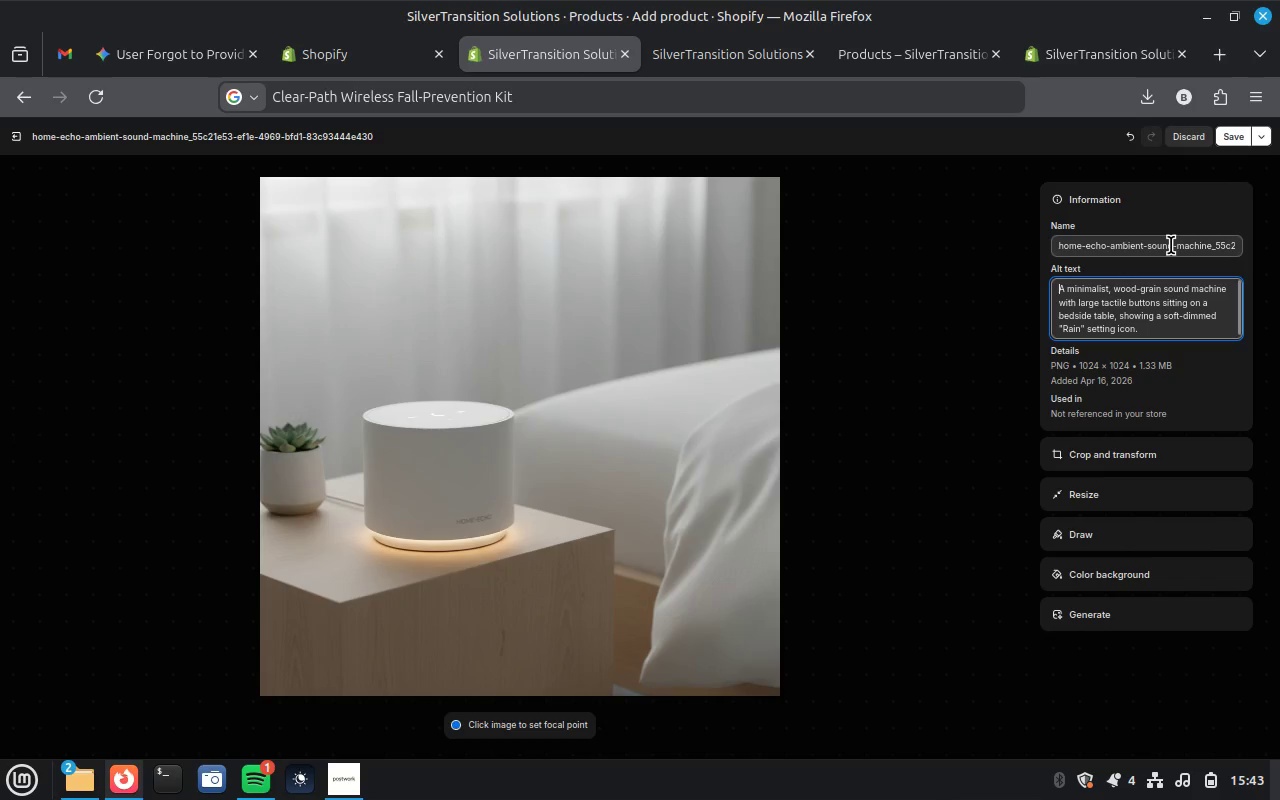 
left_click([1171, 245])
 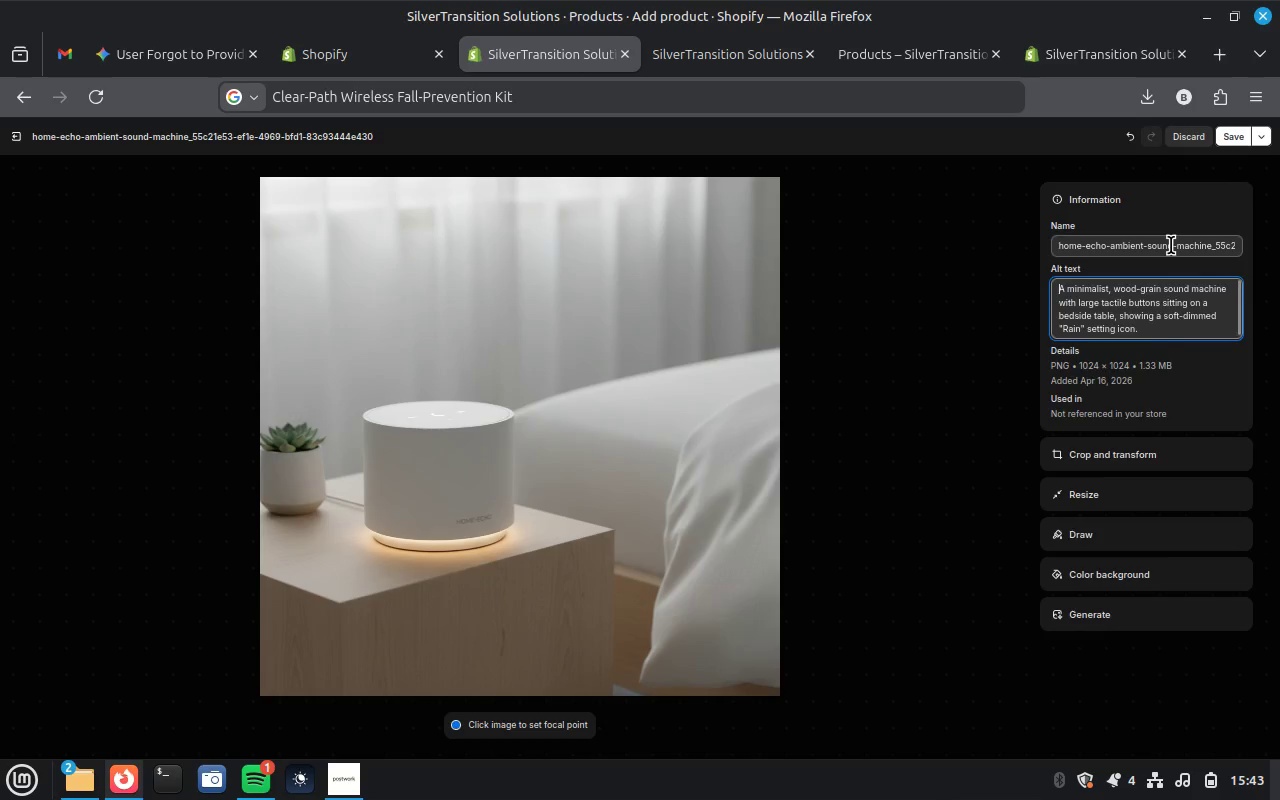 
key(Control+A)
 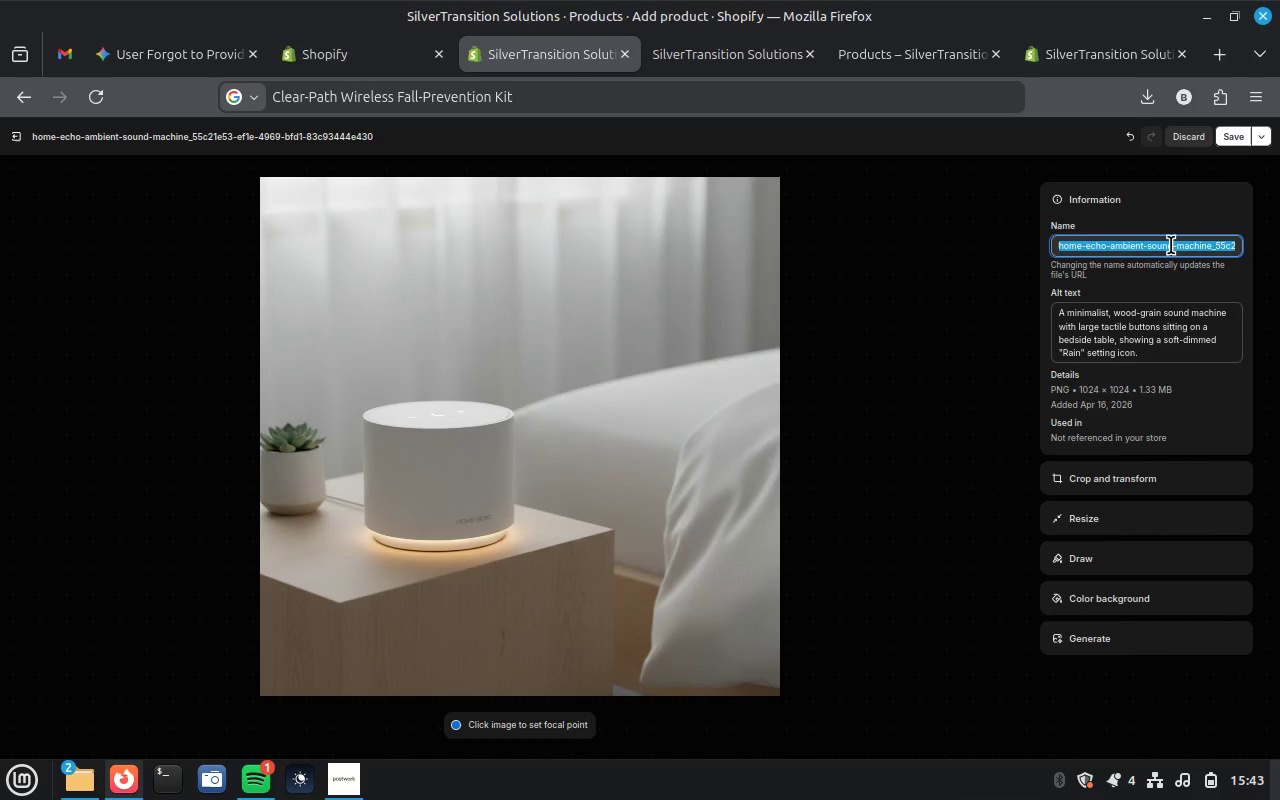 
key(Control+V)
 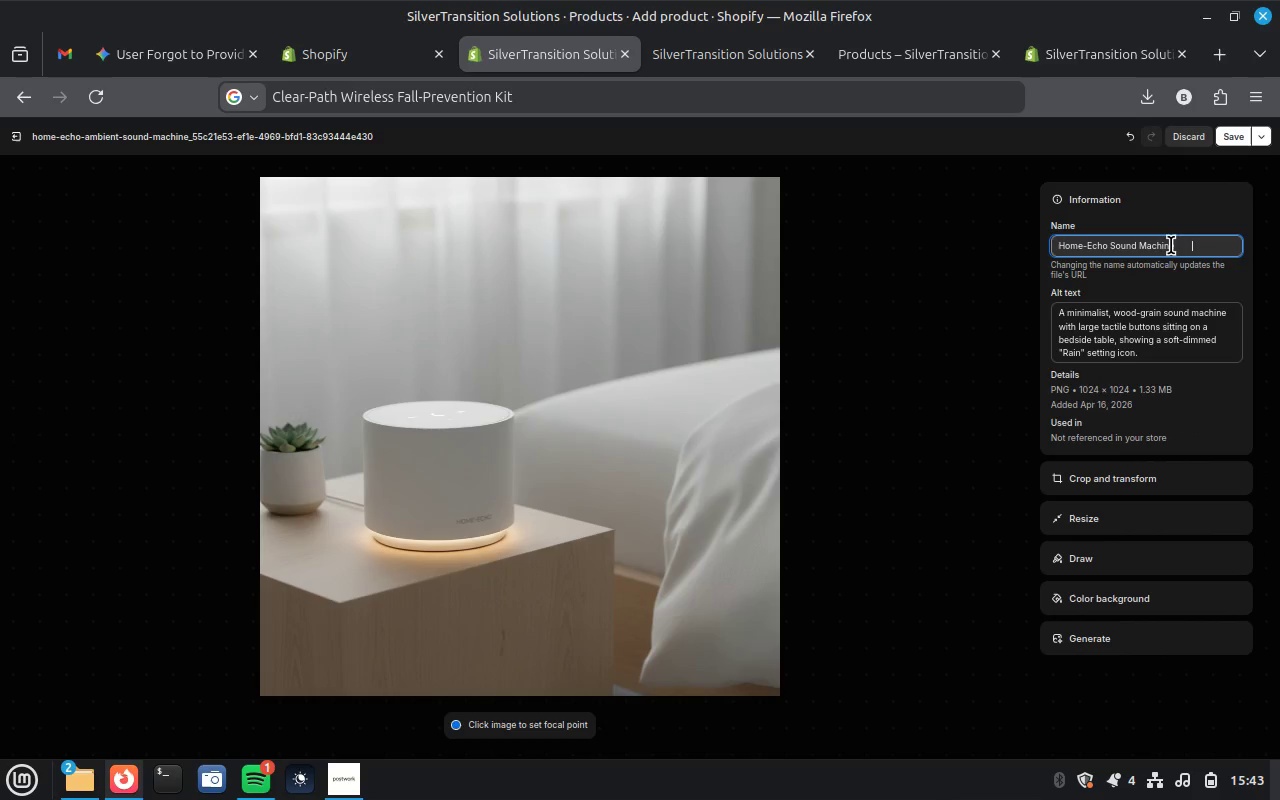 
key(Backspace)
 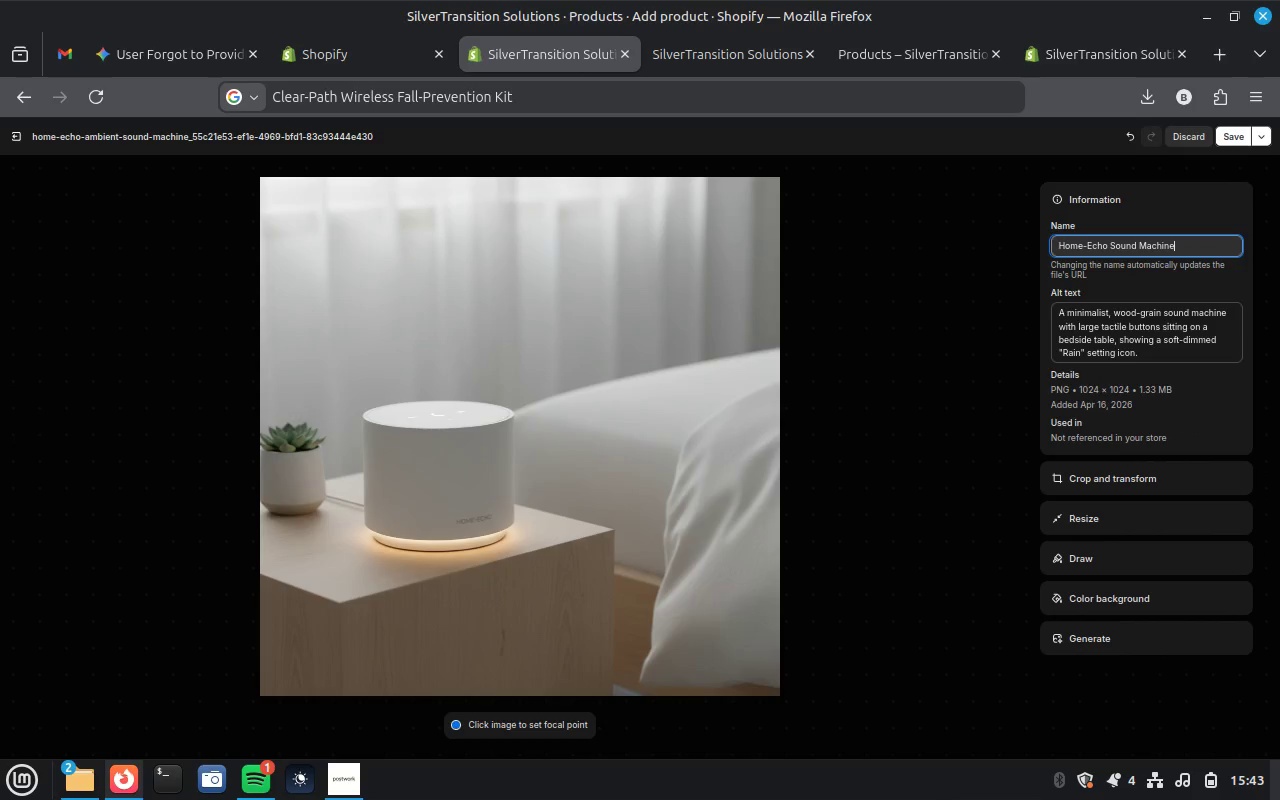 
key(Minus)
 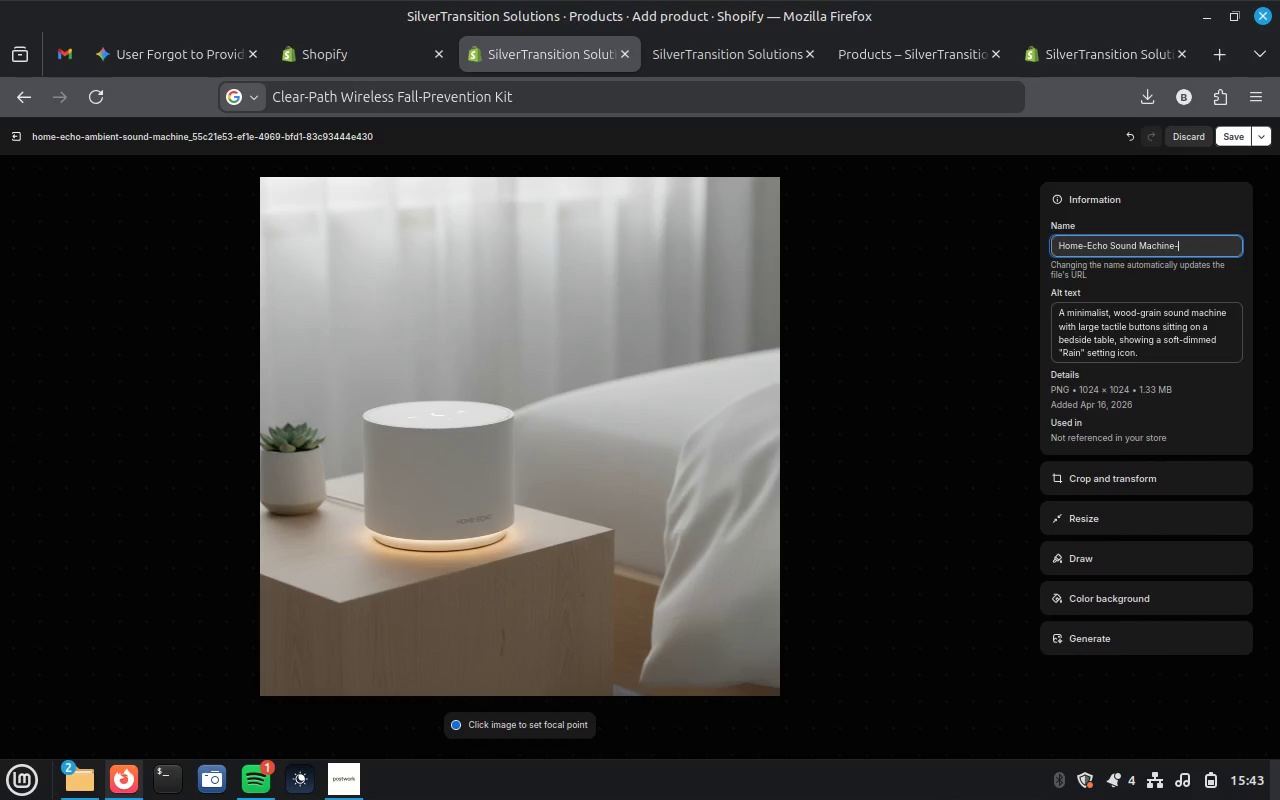 
key(2)
 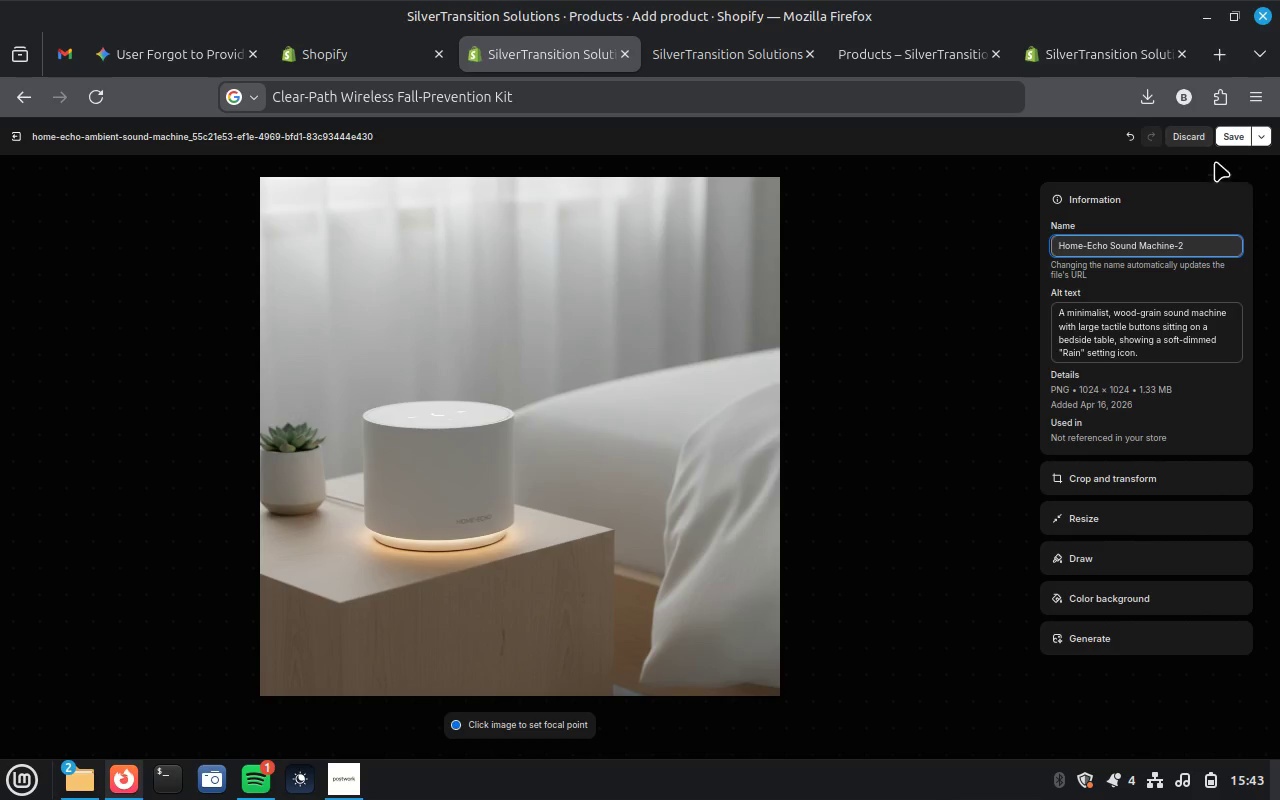 
left_click([1229, 134])
 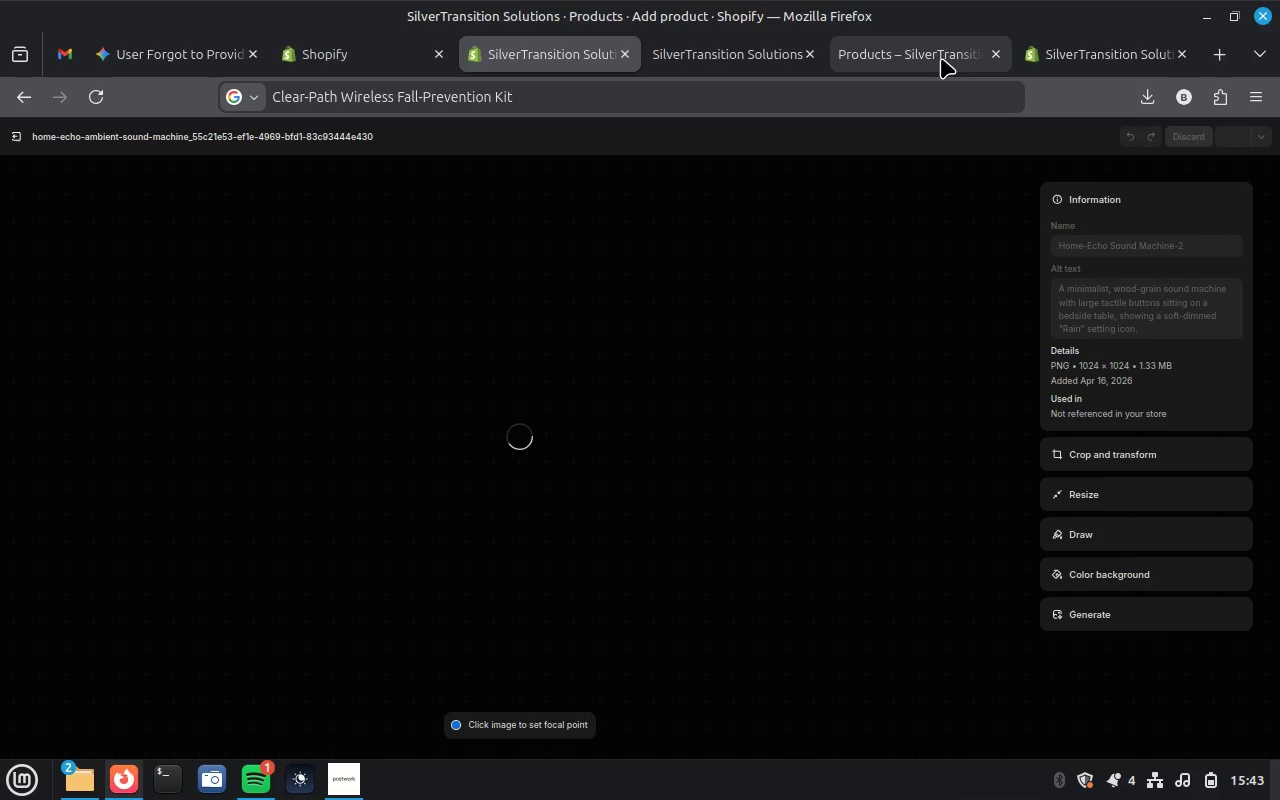 
left_click([941, 58])
 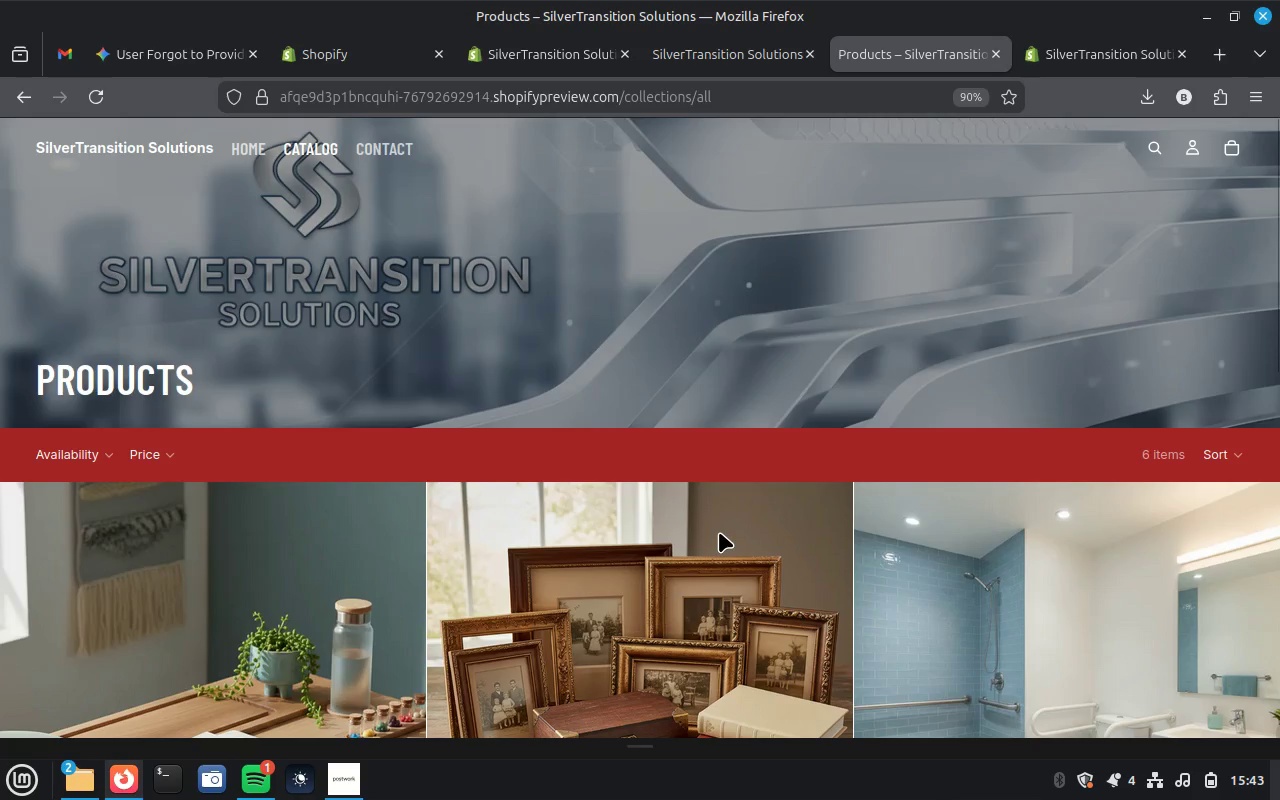 
scroll: coordinate [719, 532], scroll_direction: down, amount: 4.0
 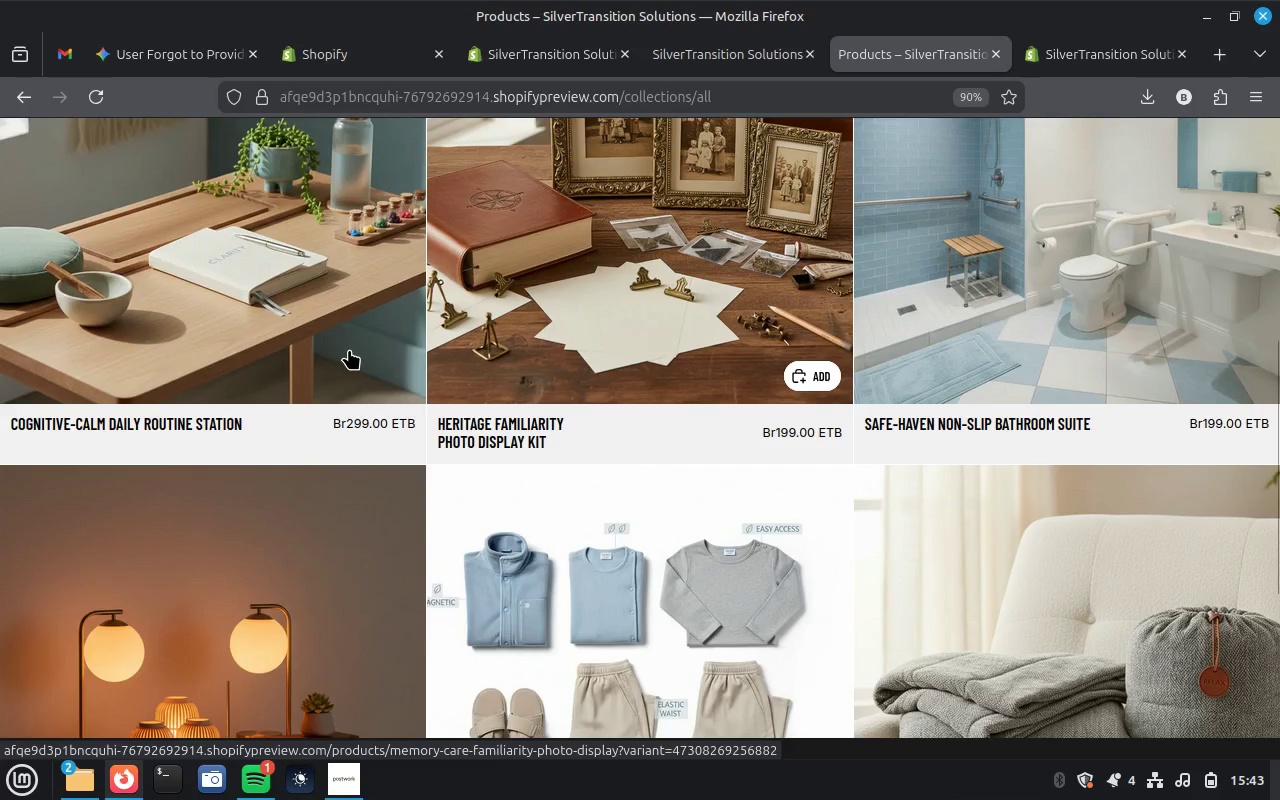 
left_click([328, 337])
 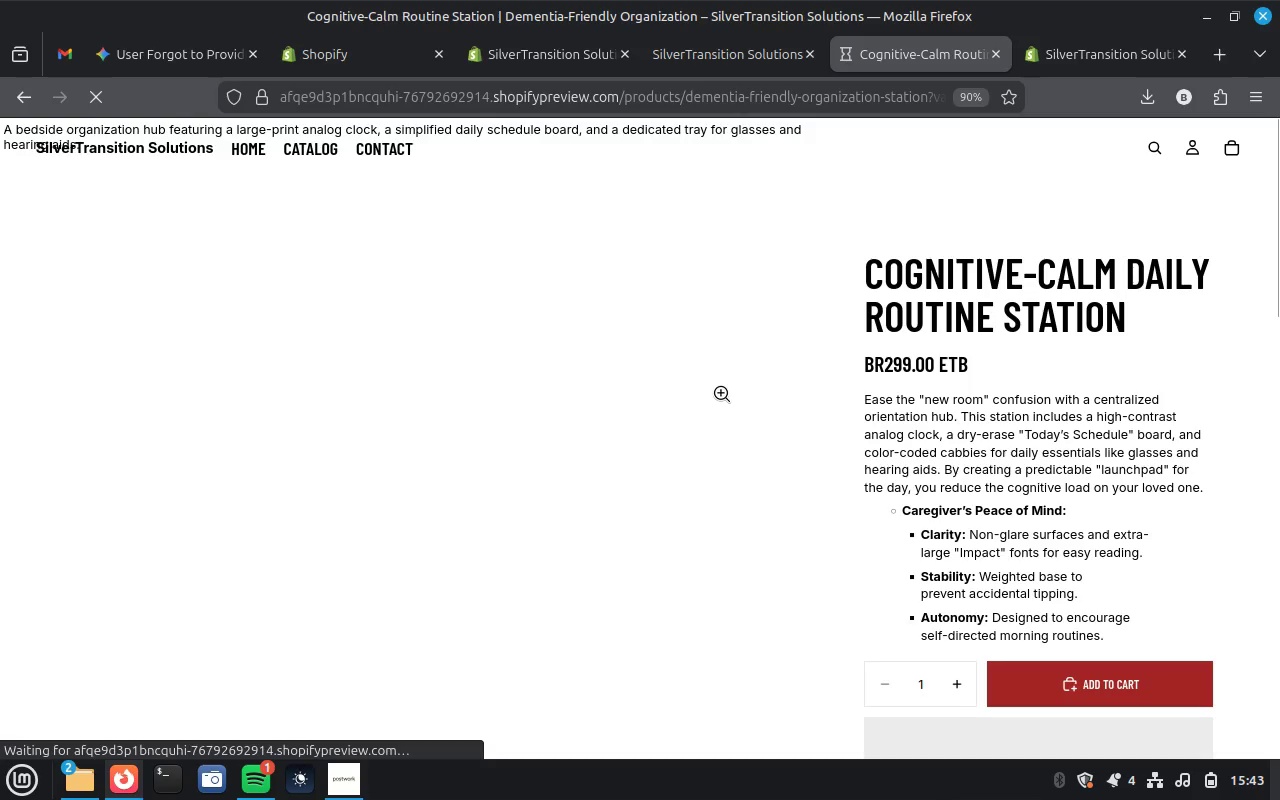 
scroll: coordinate [737, 486], scroll_direction: down, amount: 4.0
 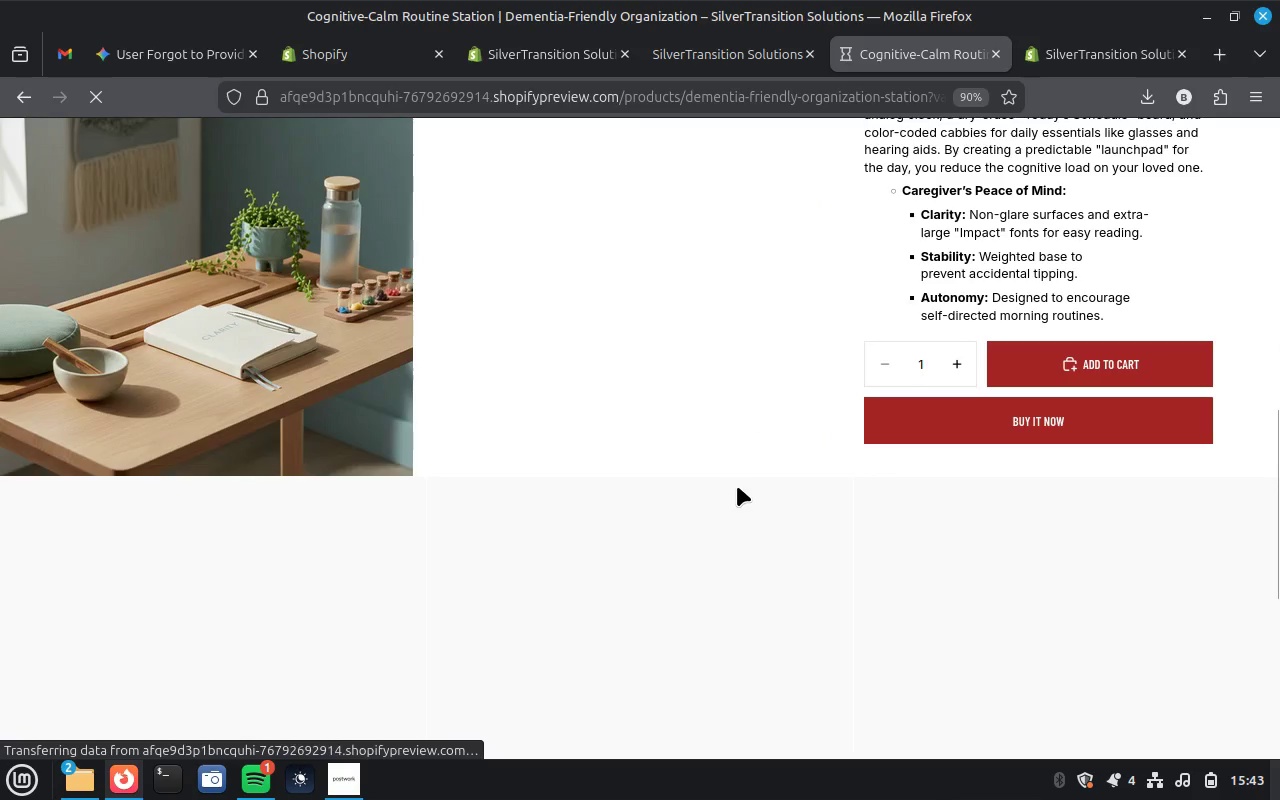 
scroll: coordinate [737, 486], scroll_direction: up, amount: 7.0
 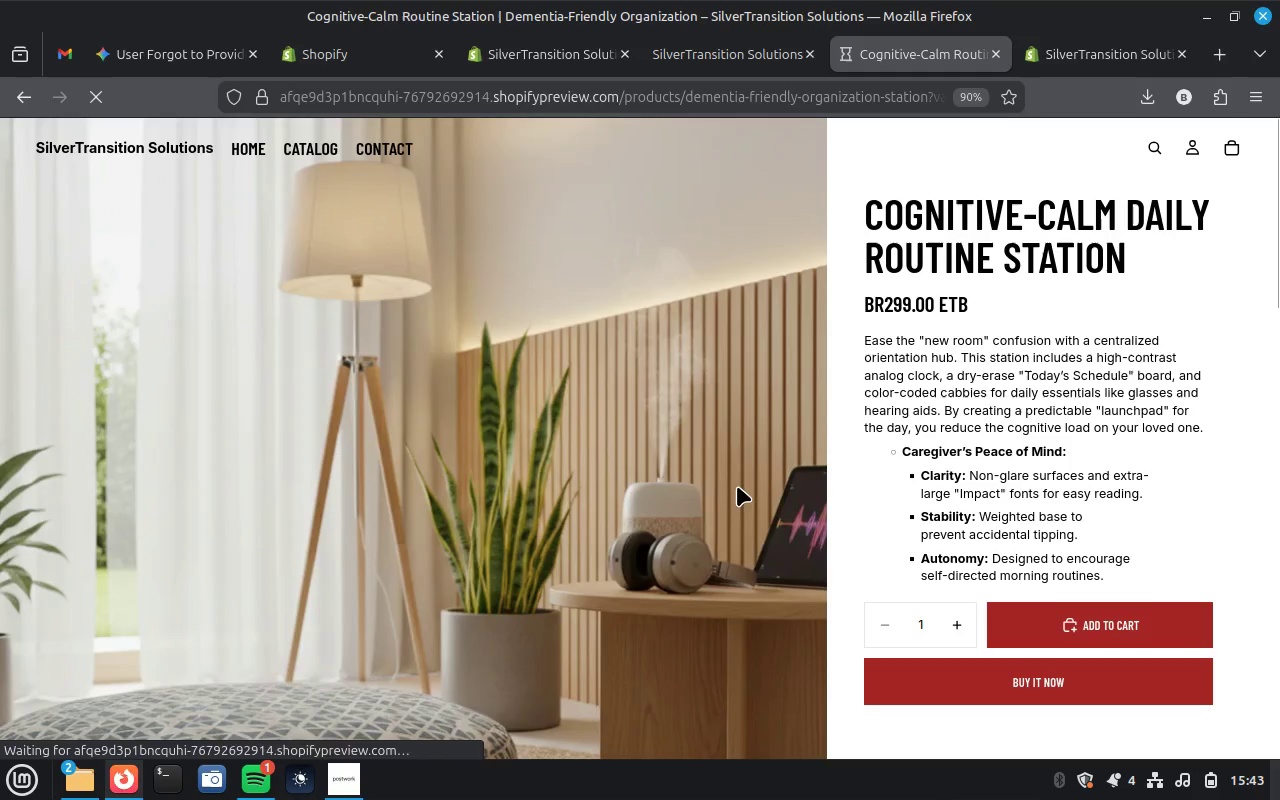 
left_click([352, 69])
 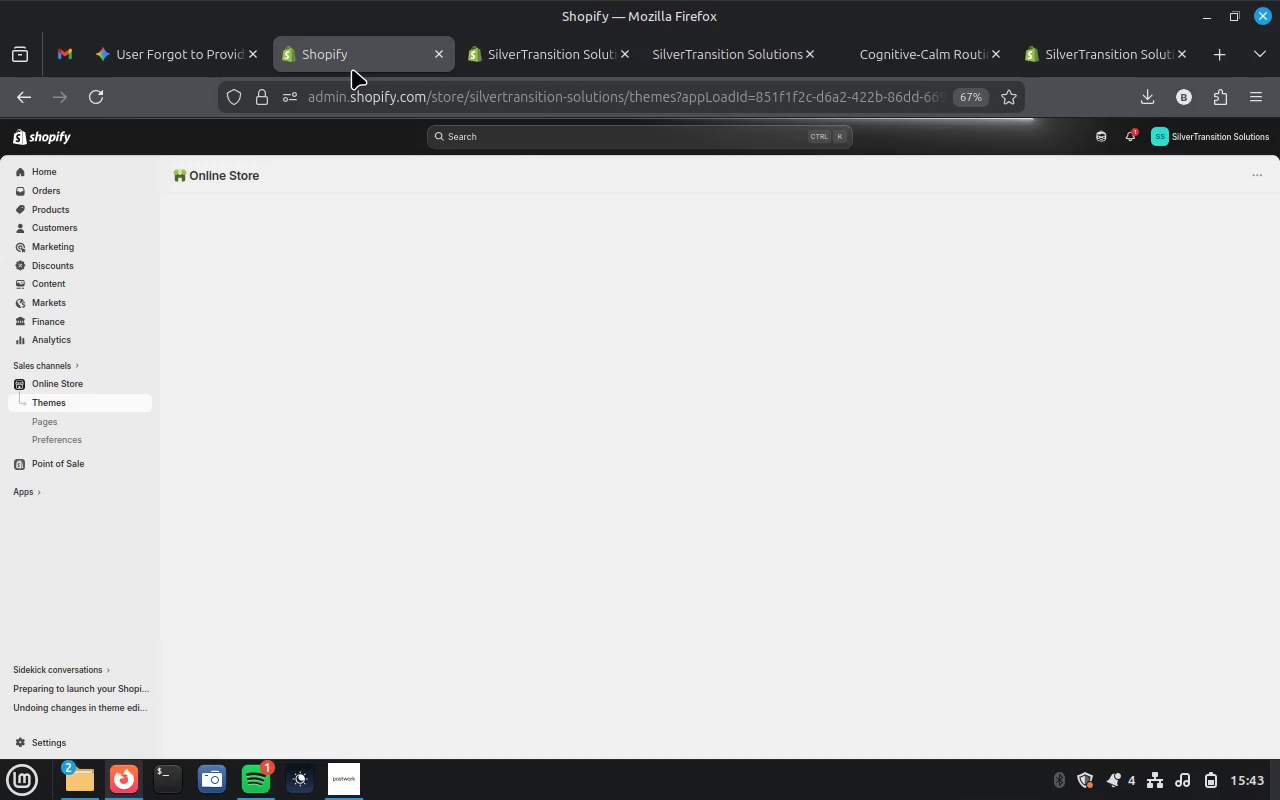 
wait(8.67)
 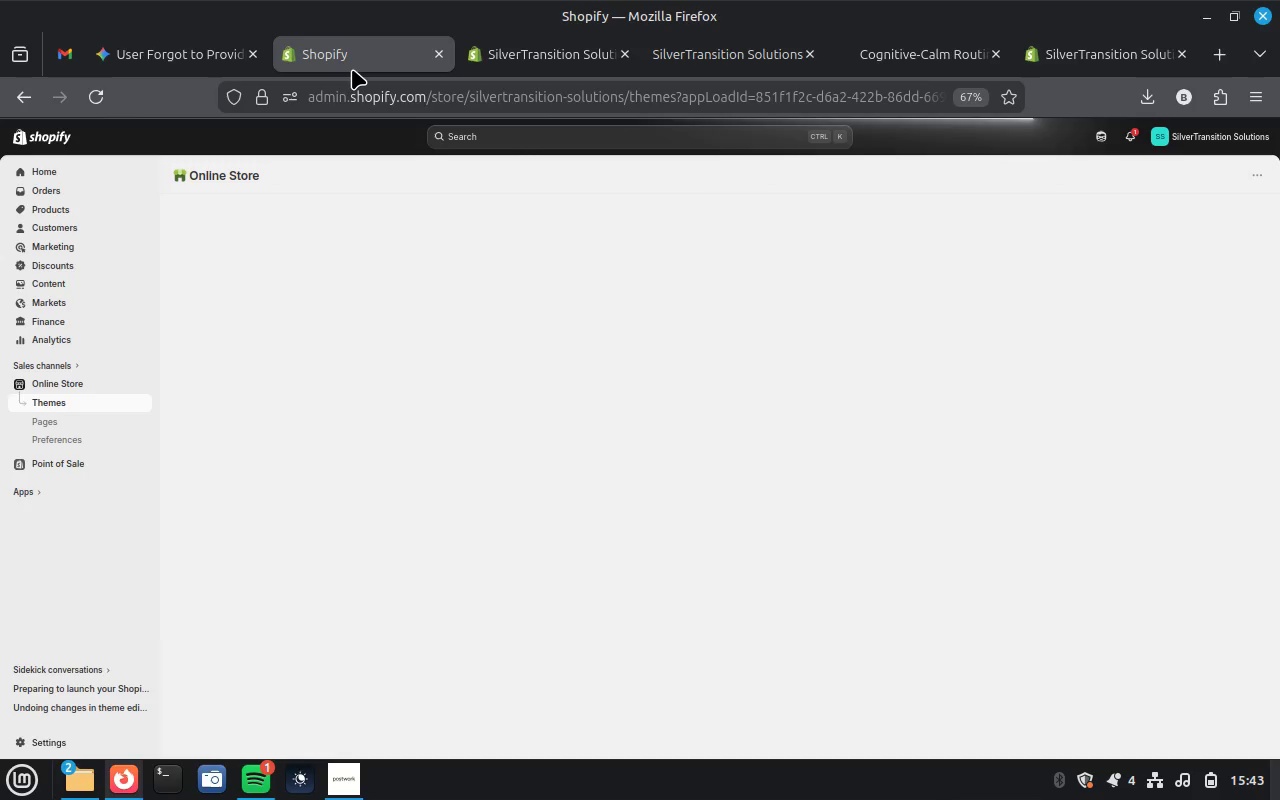 
left_click([549, 53])
 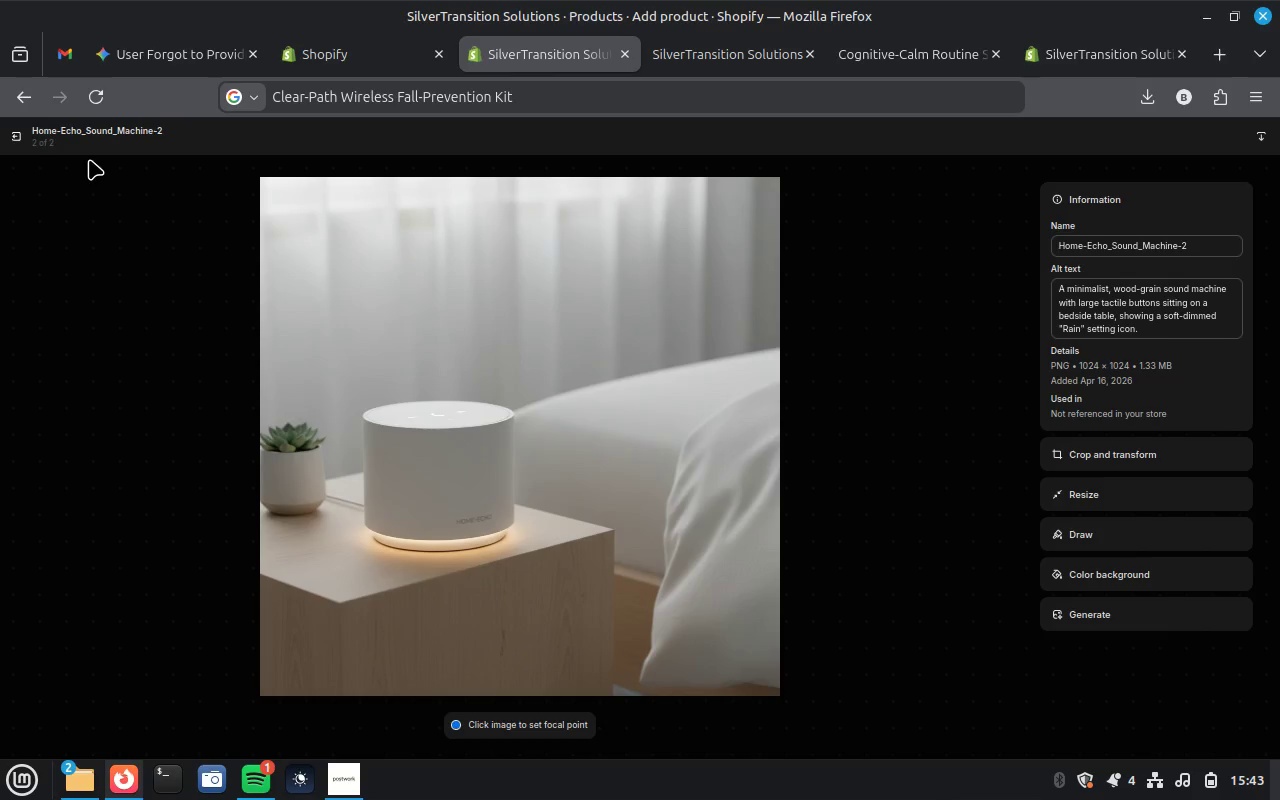 
left_click([22, 139])
 